 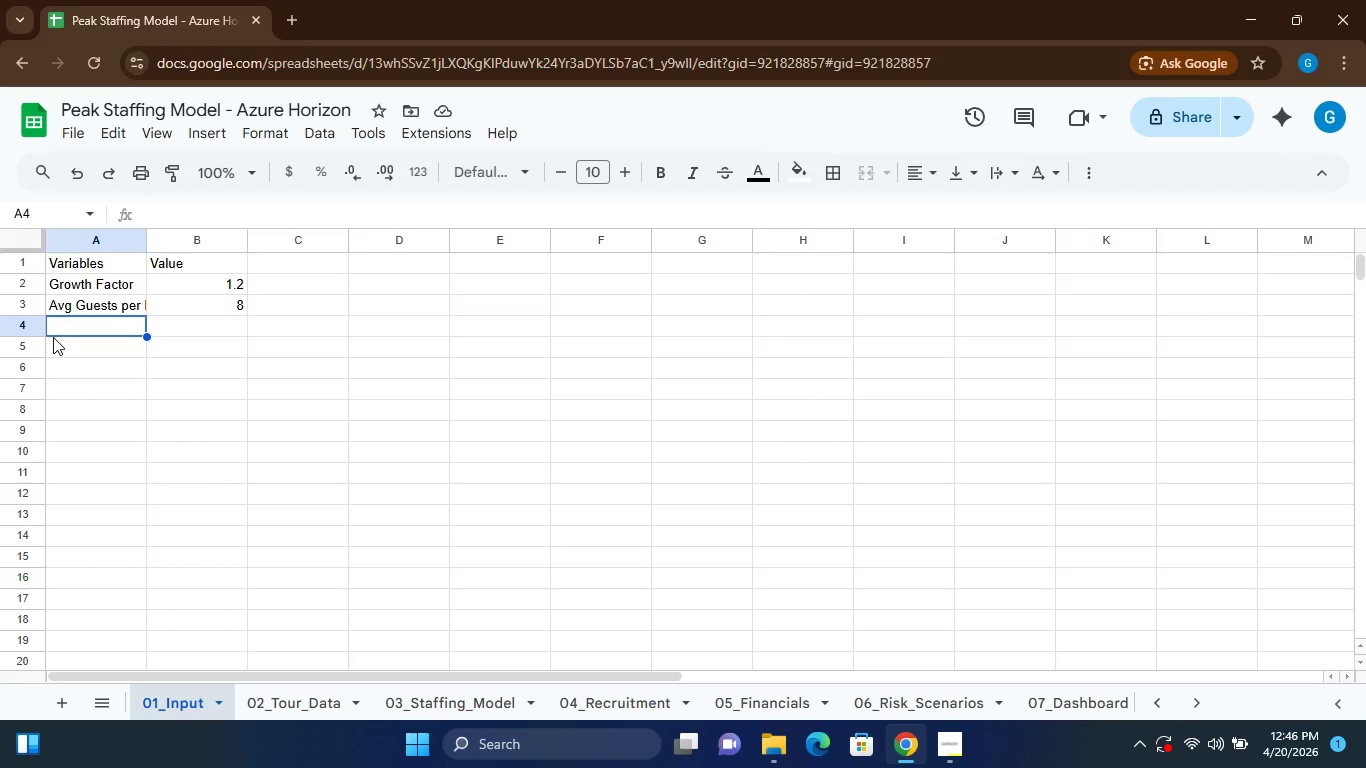 
type(Guide Ratio)
 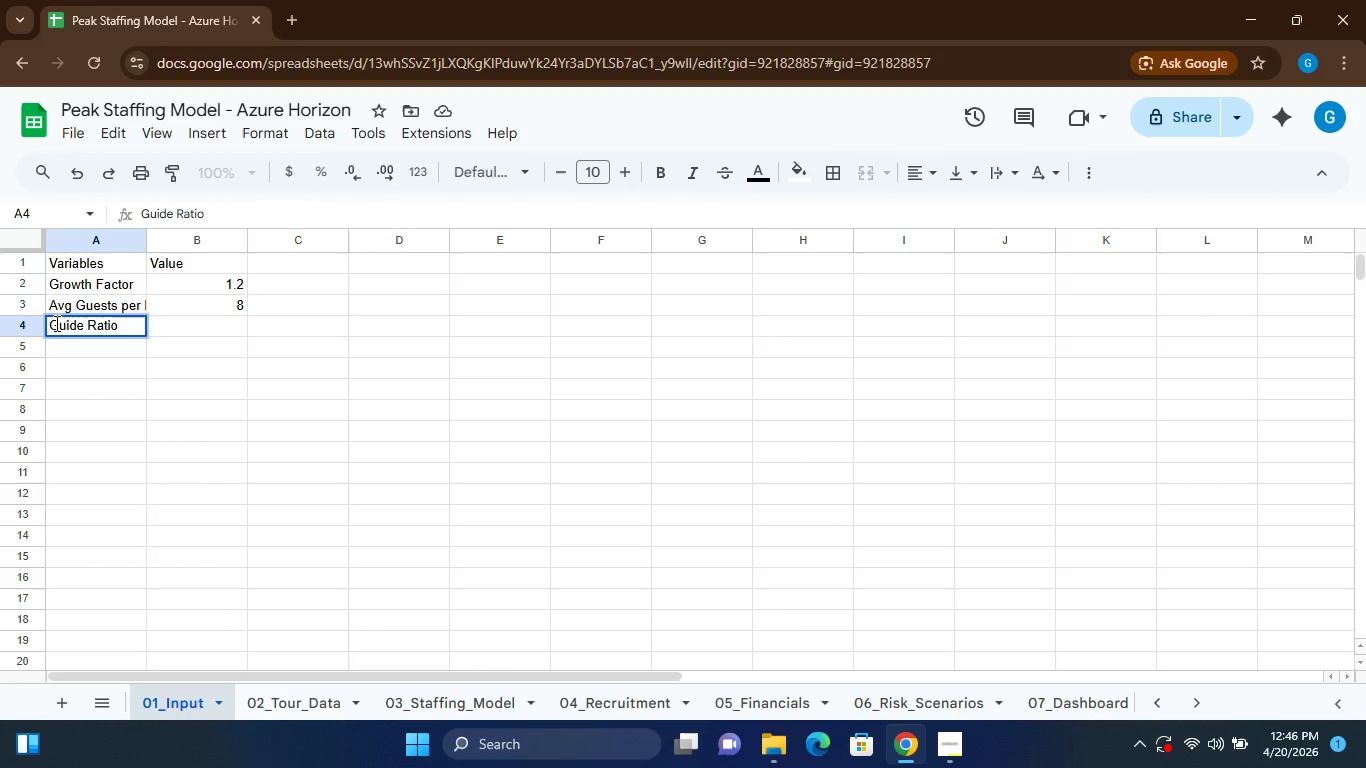 
key(ArrowRight)
 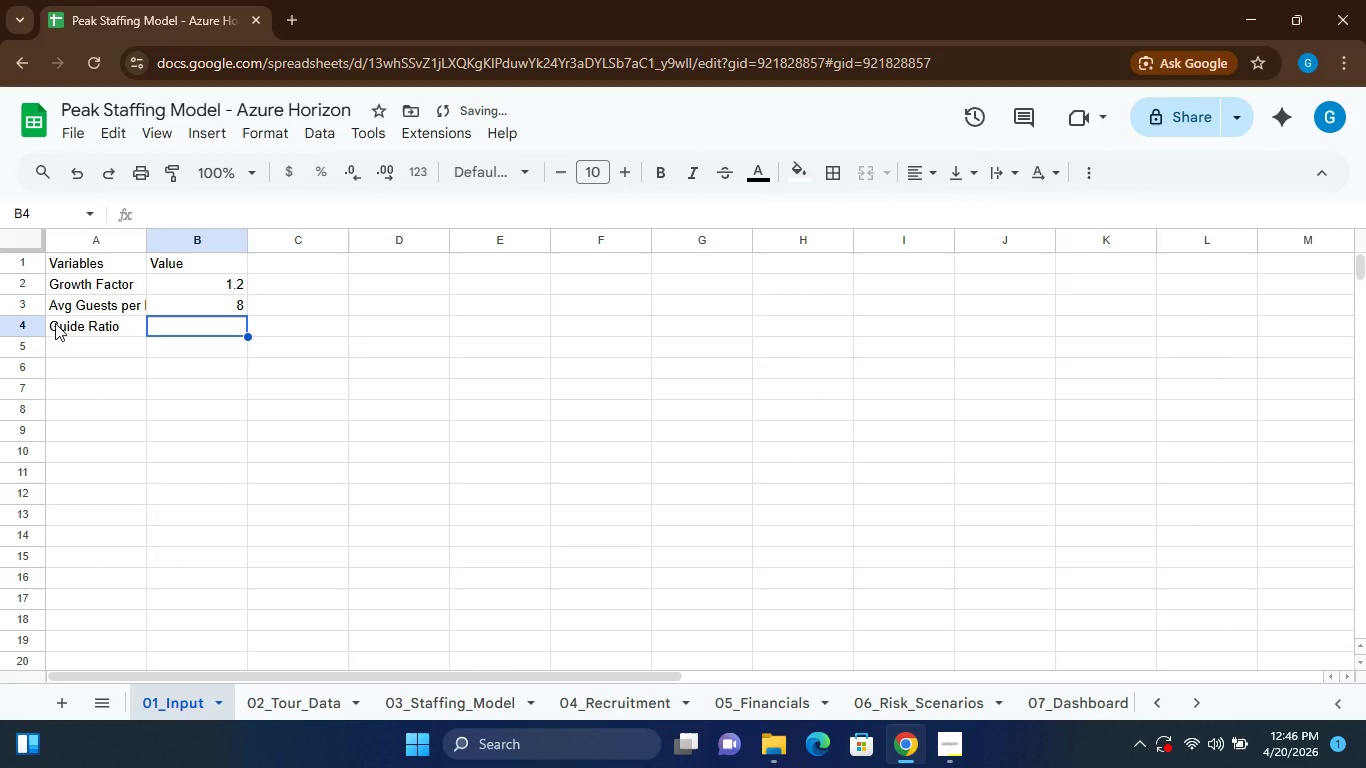 
type(12)
 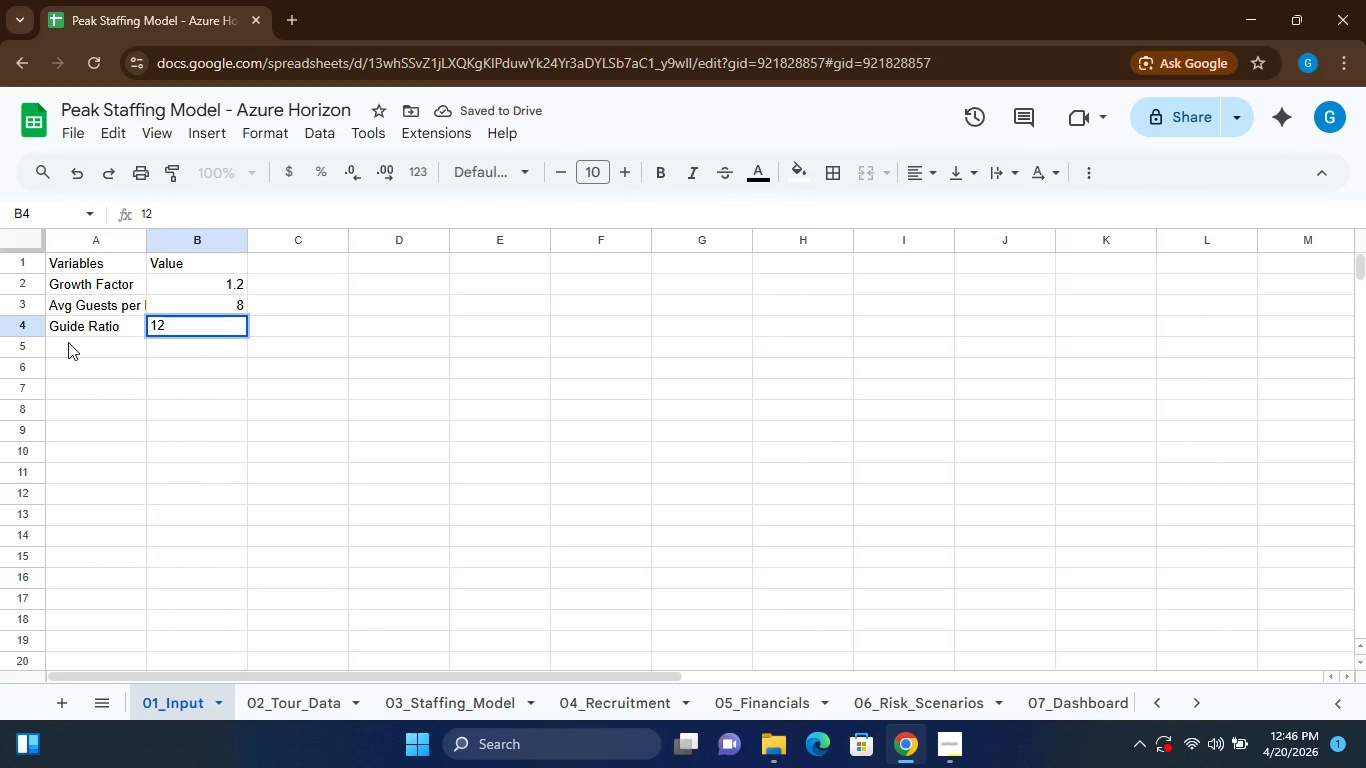 
left_click([62, 342])
 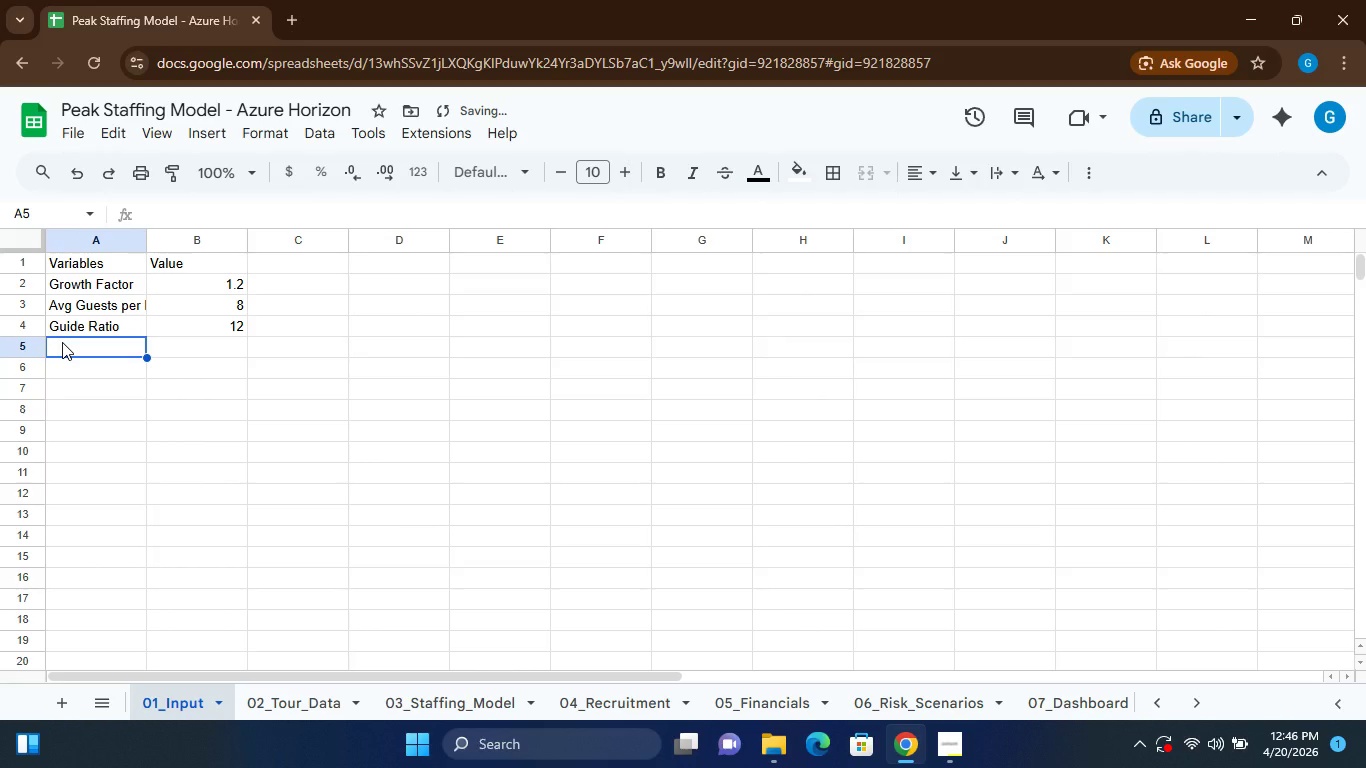 
type(CAPTAIN Ratio)
 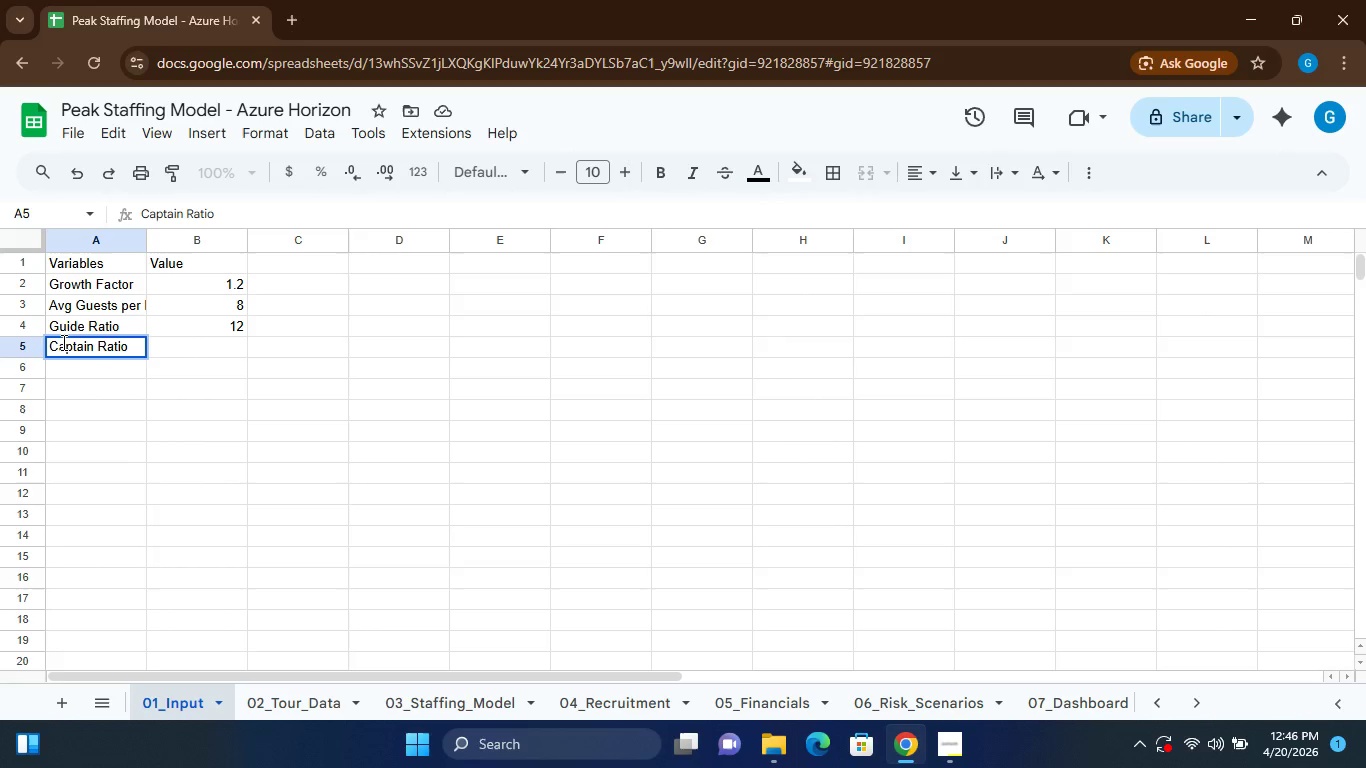 
key(ArrowRight)
 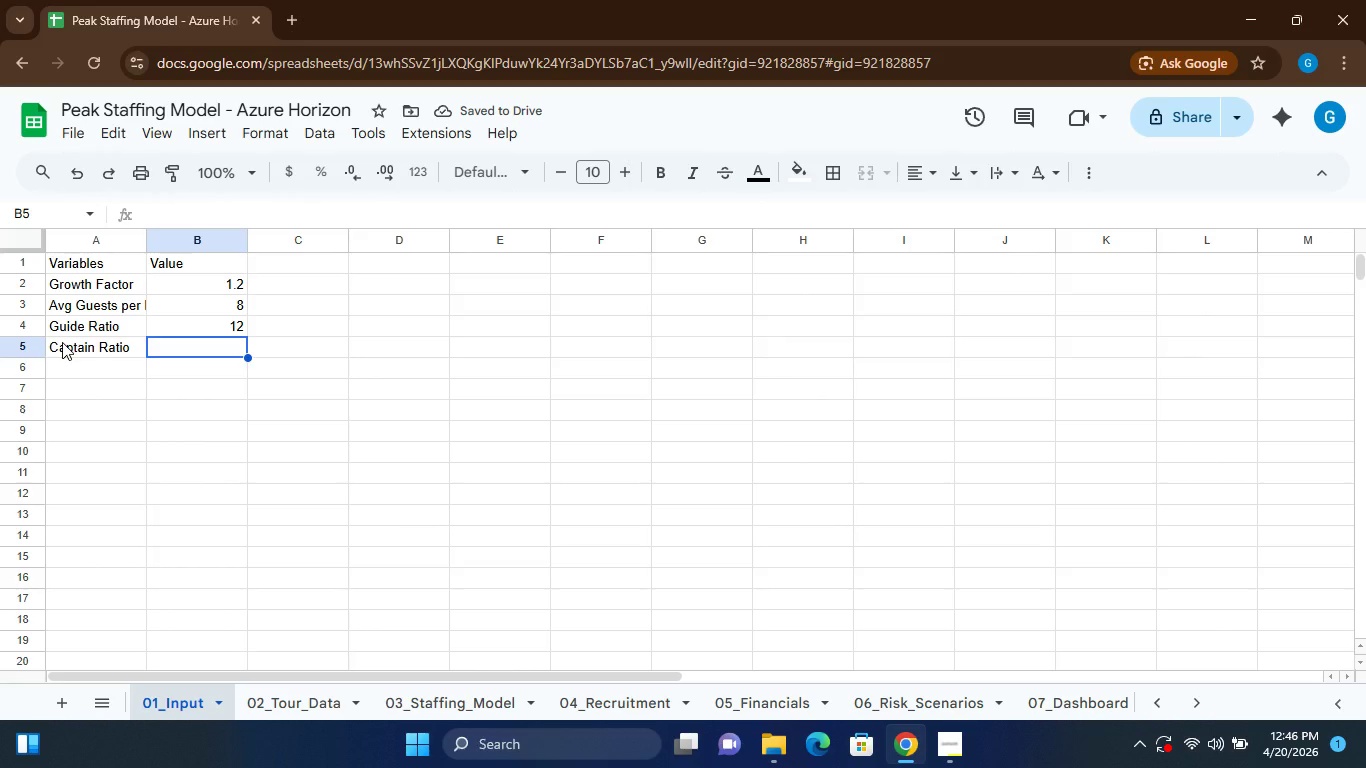 
wait(5.64)
 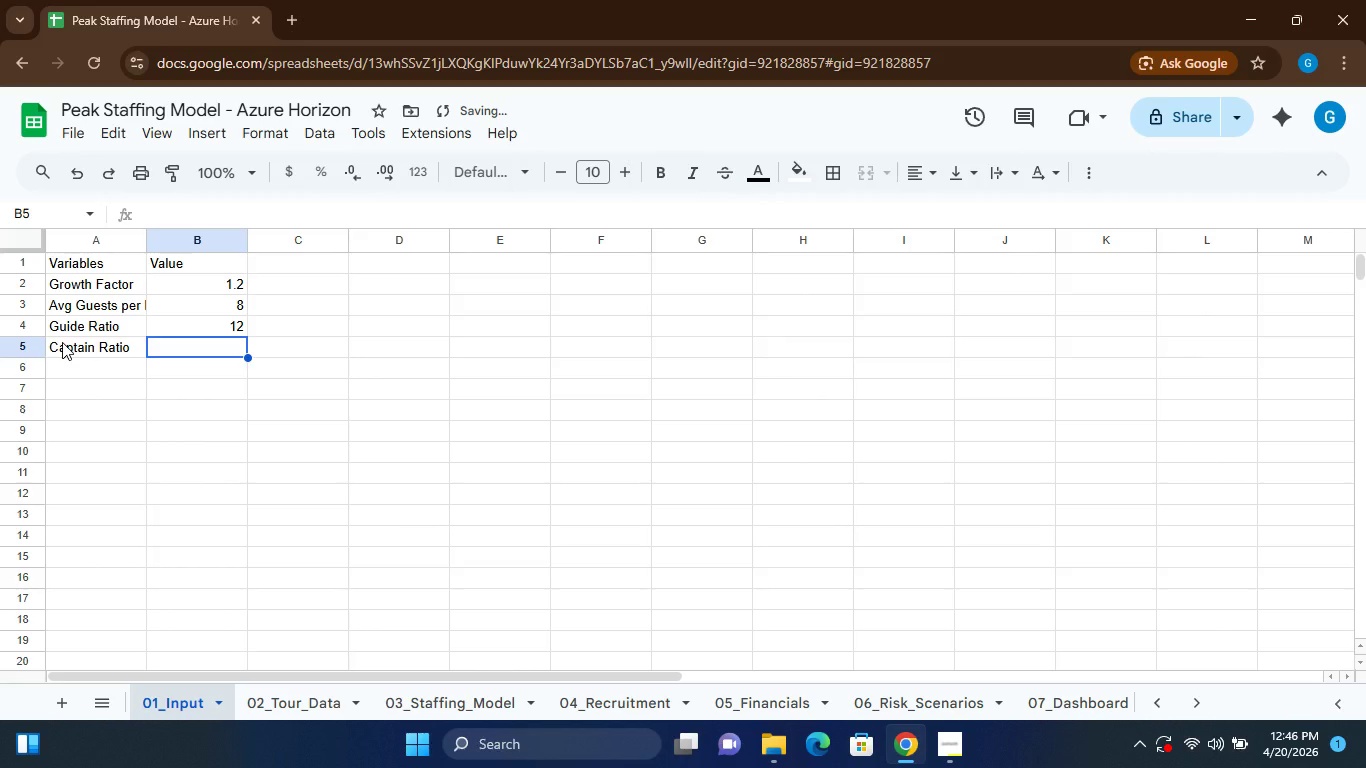 
key(1)
 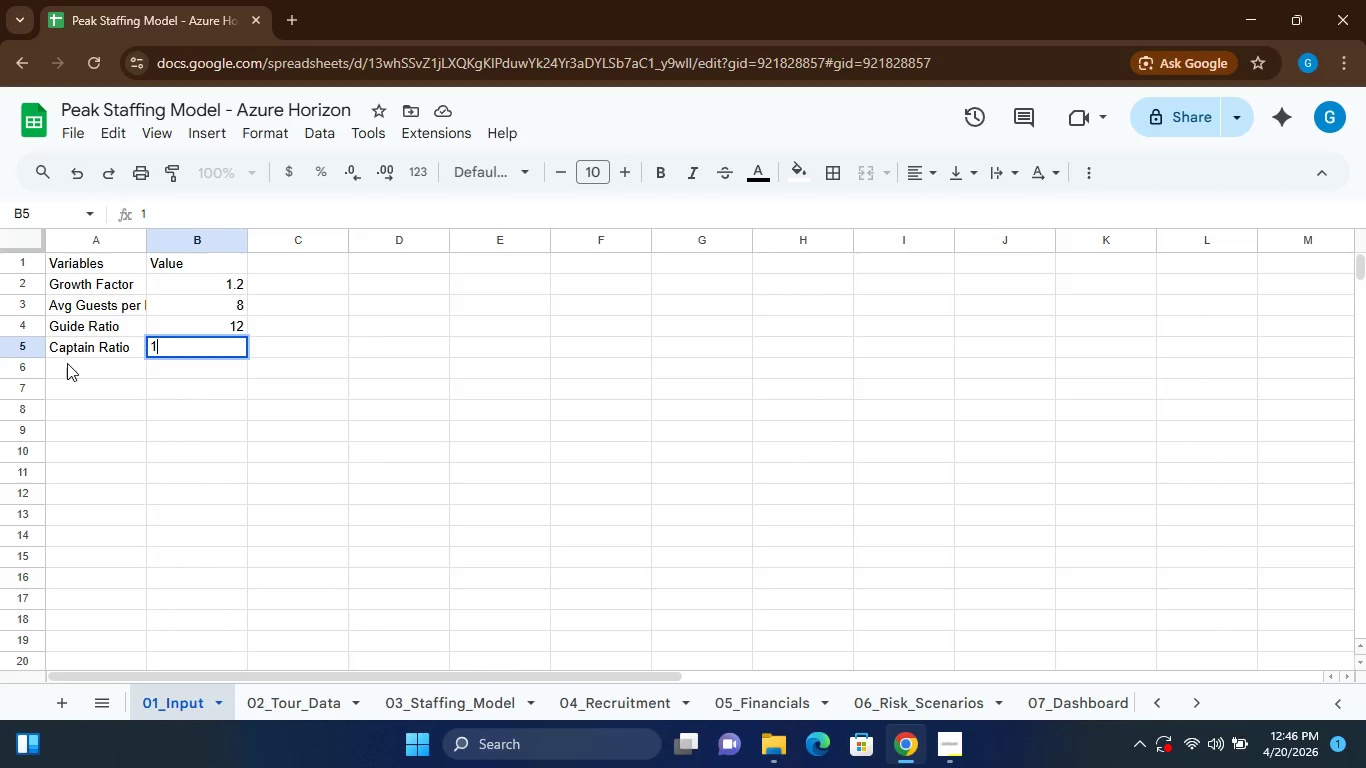 
left_click([67, 363])
 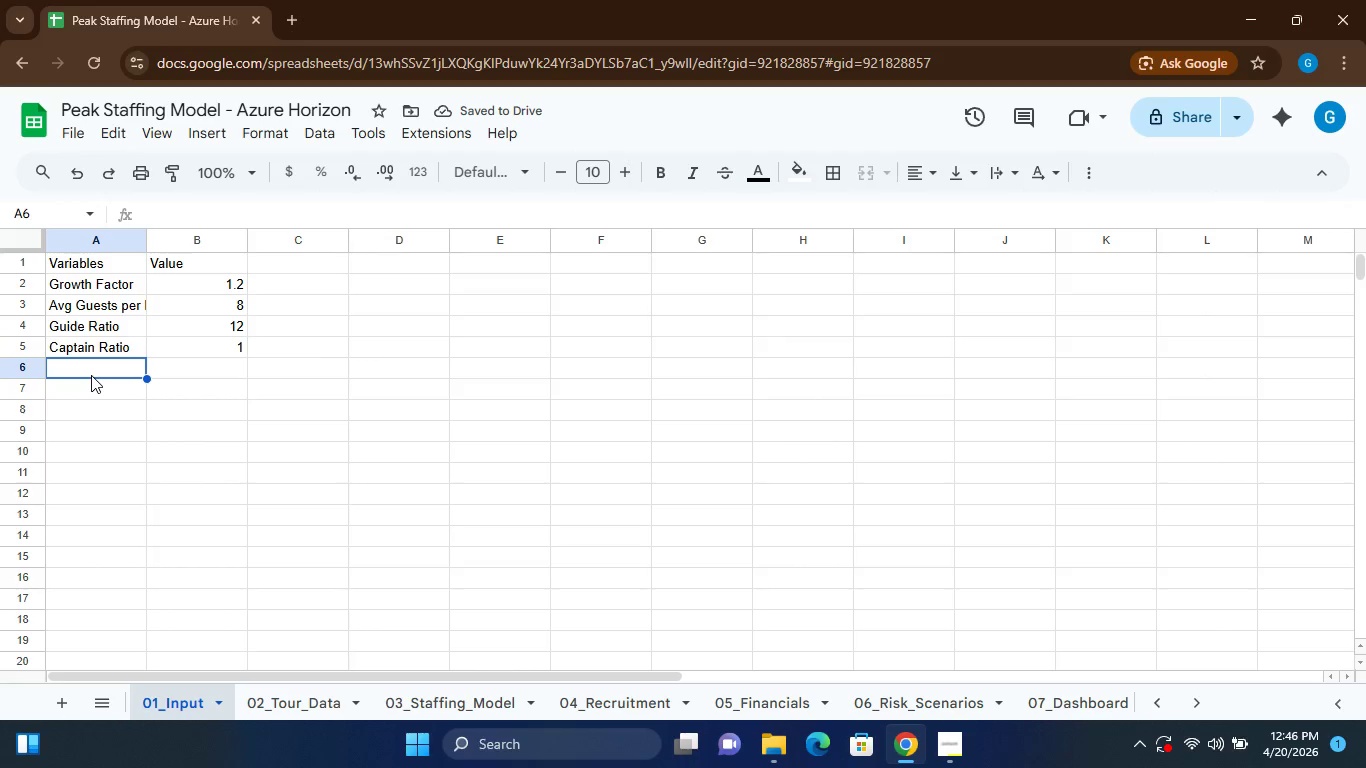 
hold_key(key=ShiftLeft, duration=0.48)
 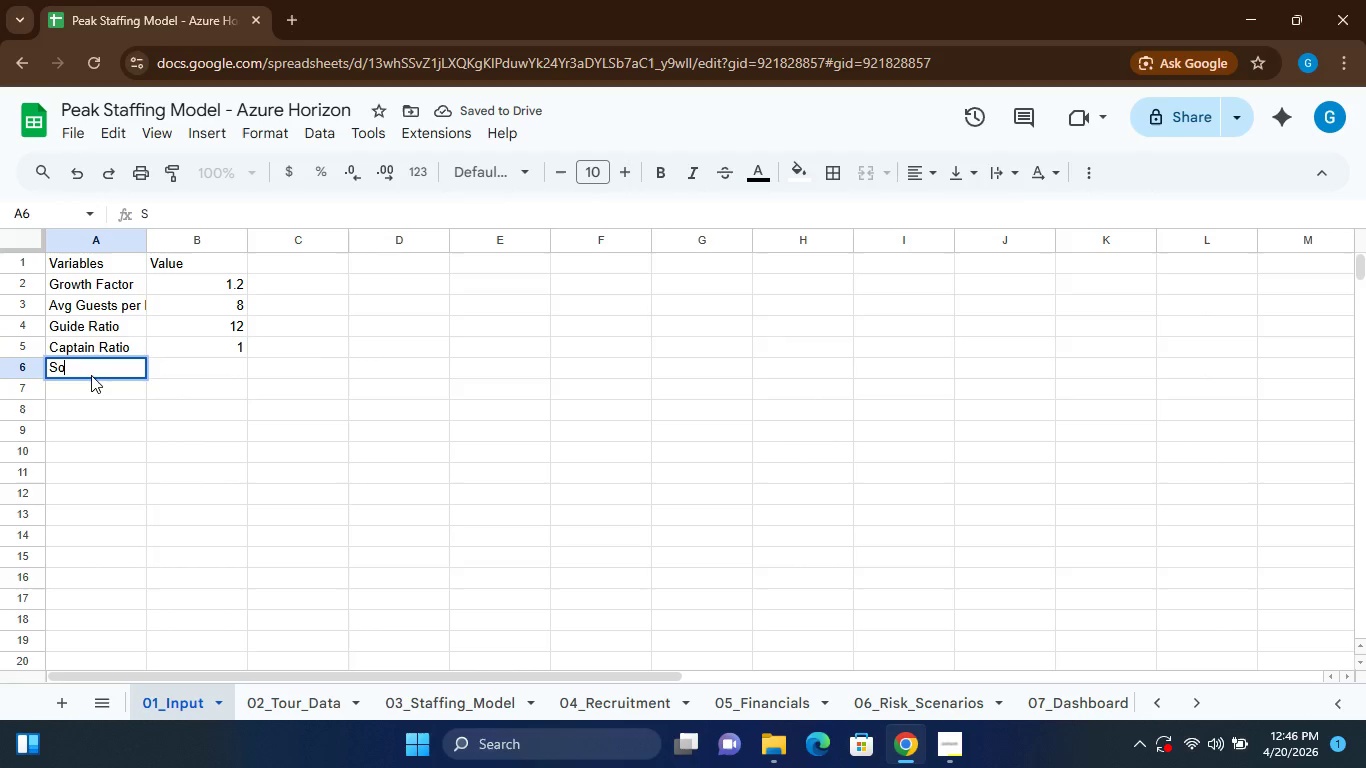 
type(ommelier Ratio)
 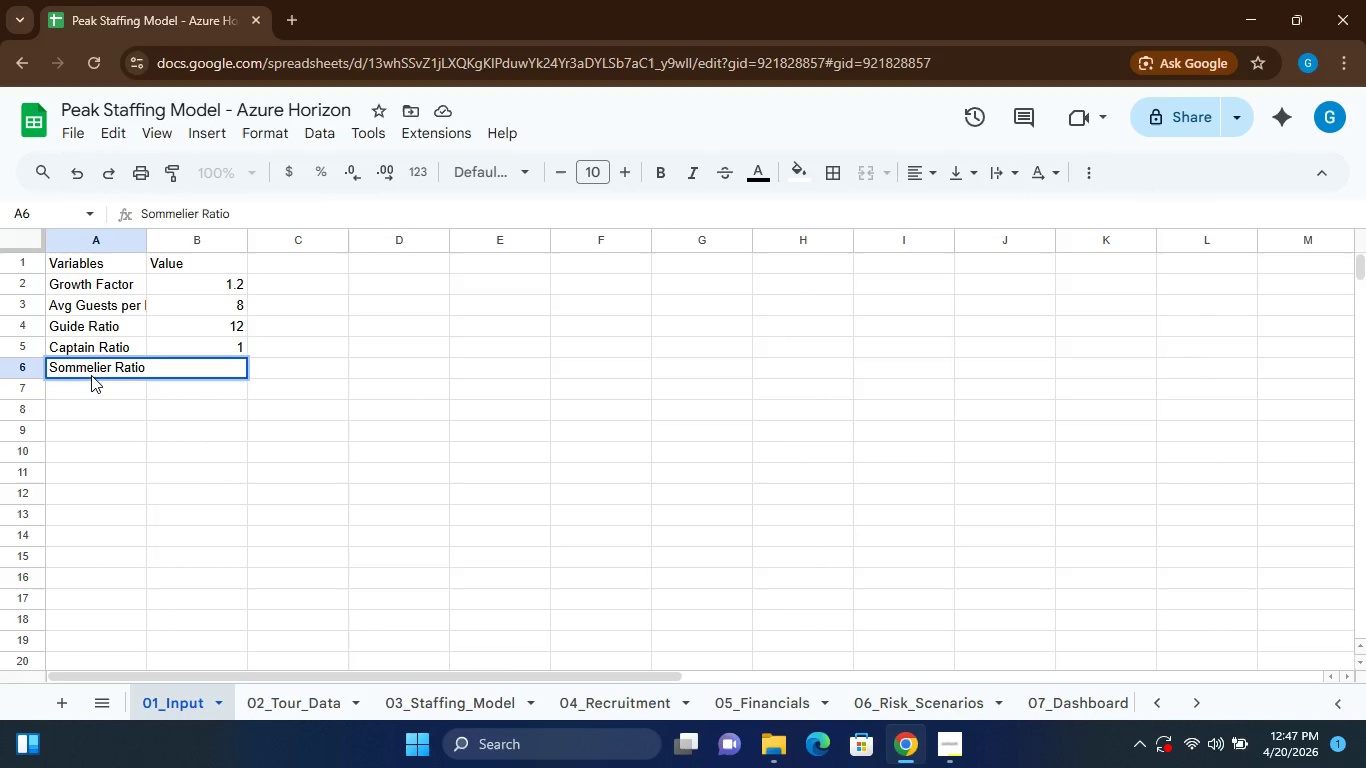 
key(ArrowRight)
 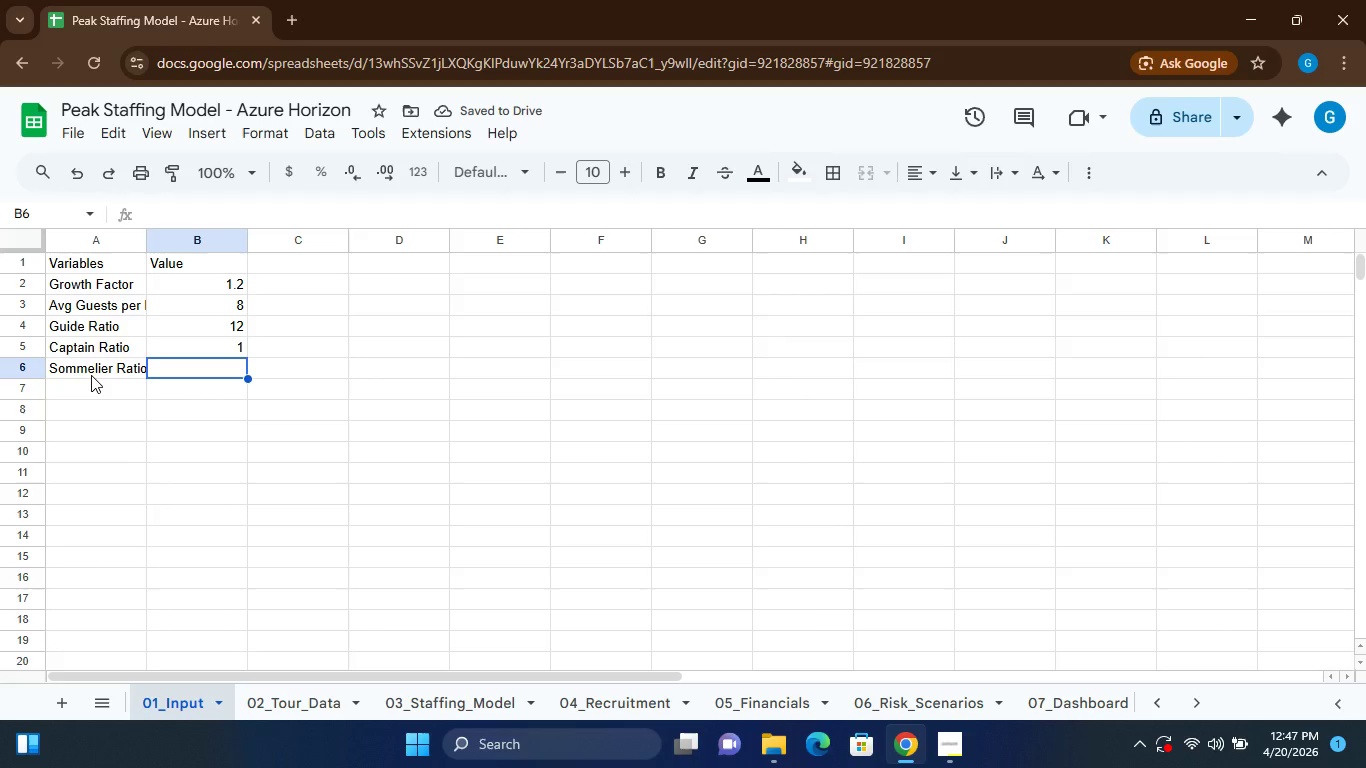 
type(15)
 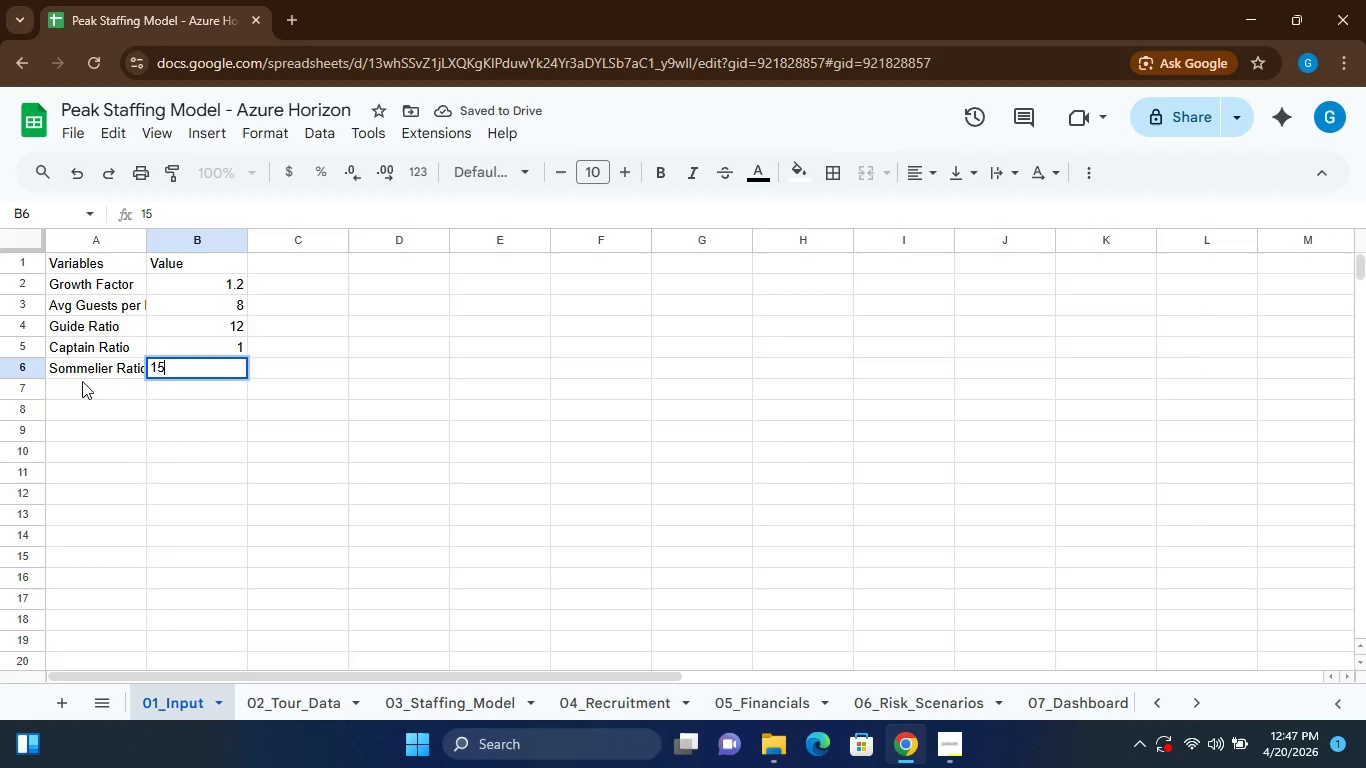 
left_click([82, 381])
 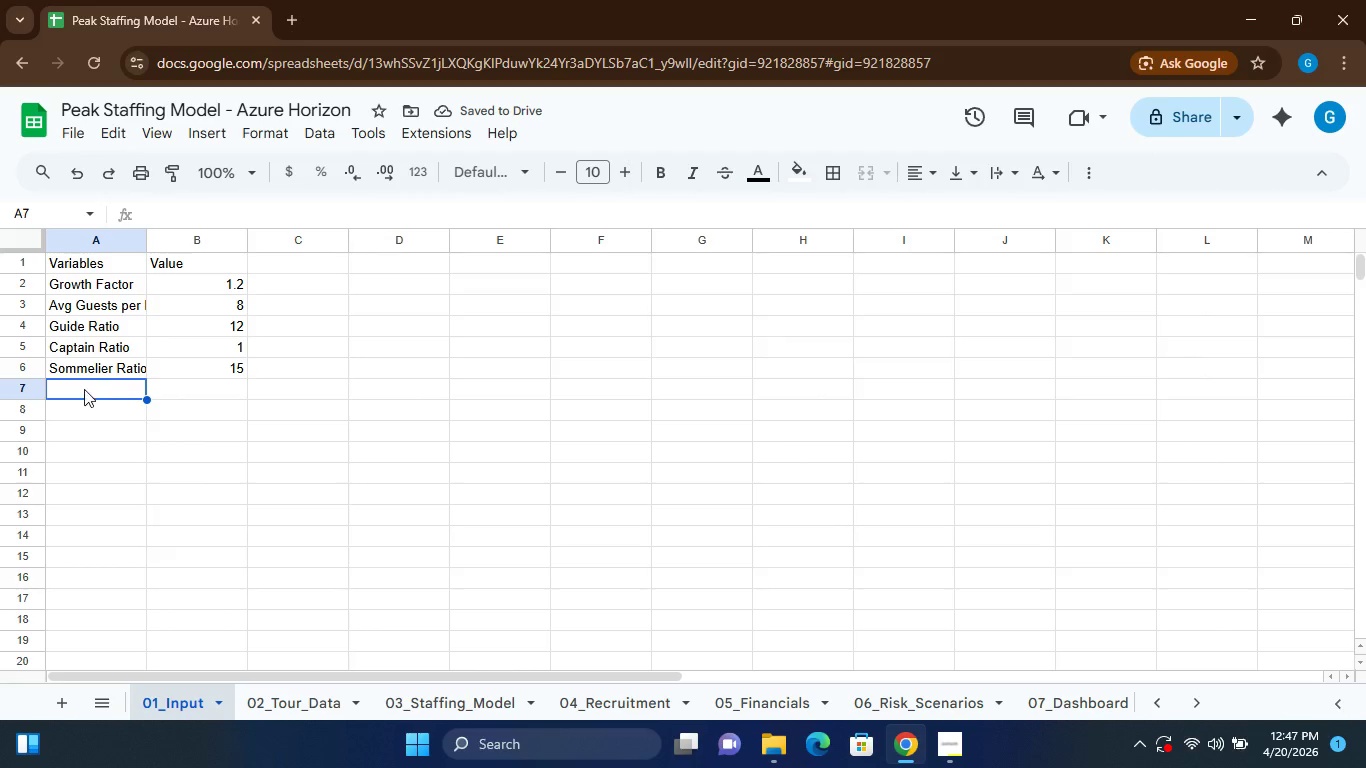 
type(Avg Hourly Rate)
 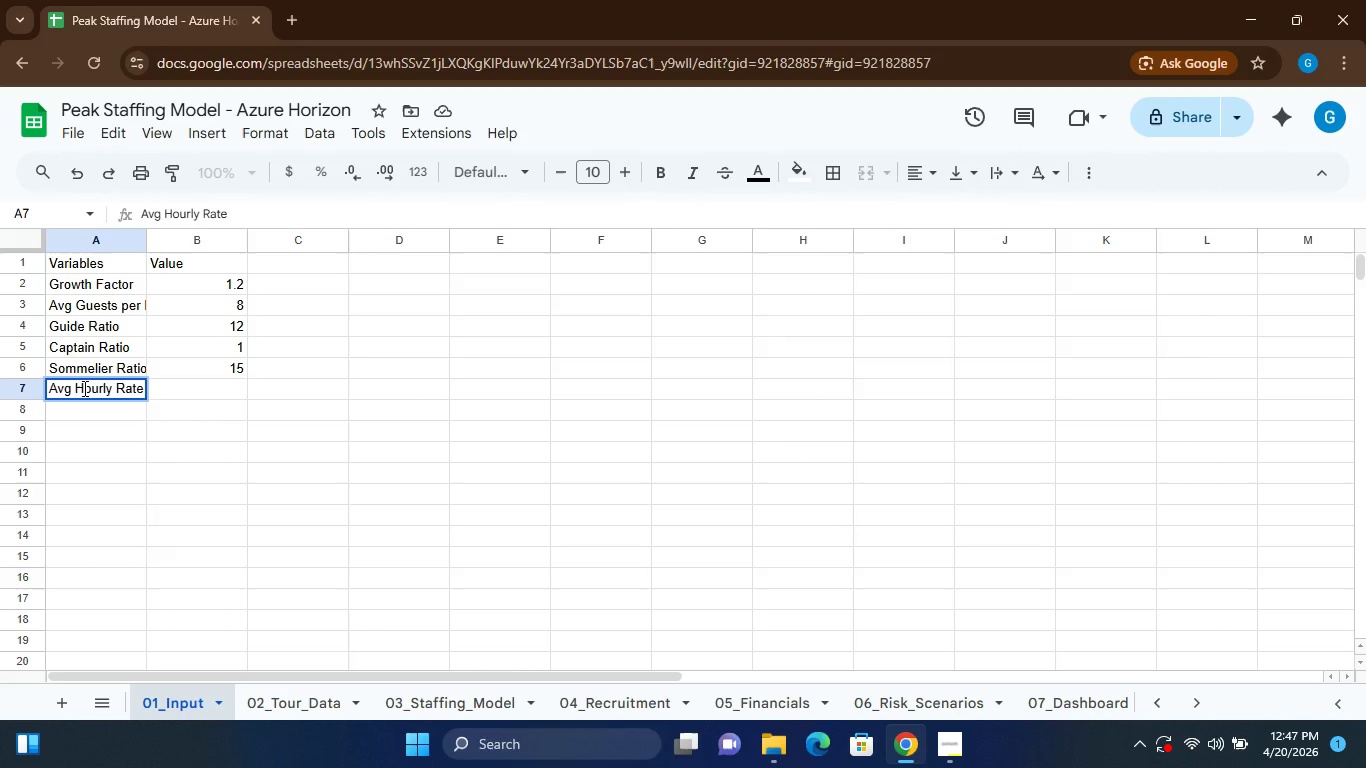 
key(ArrowRight)
 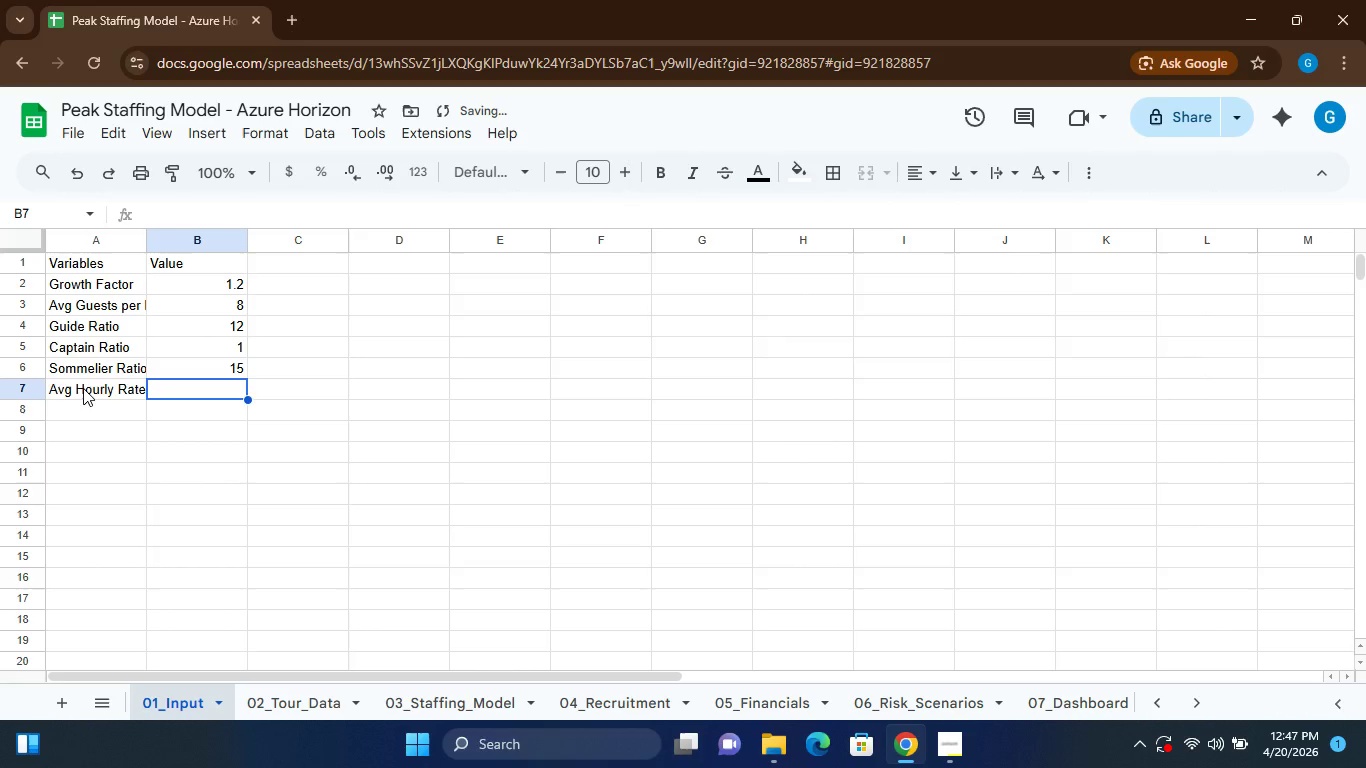 
type(25)
 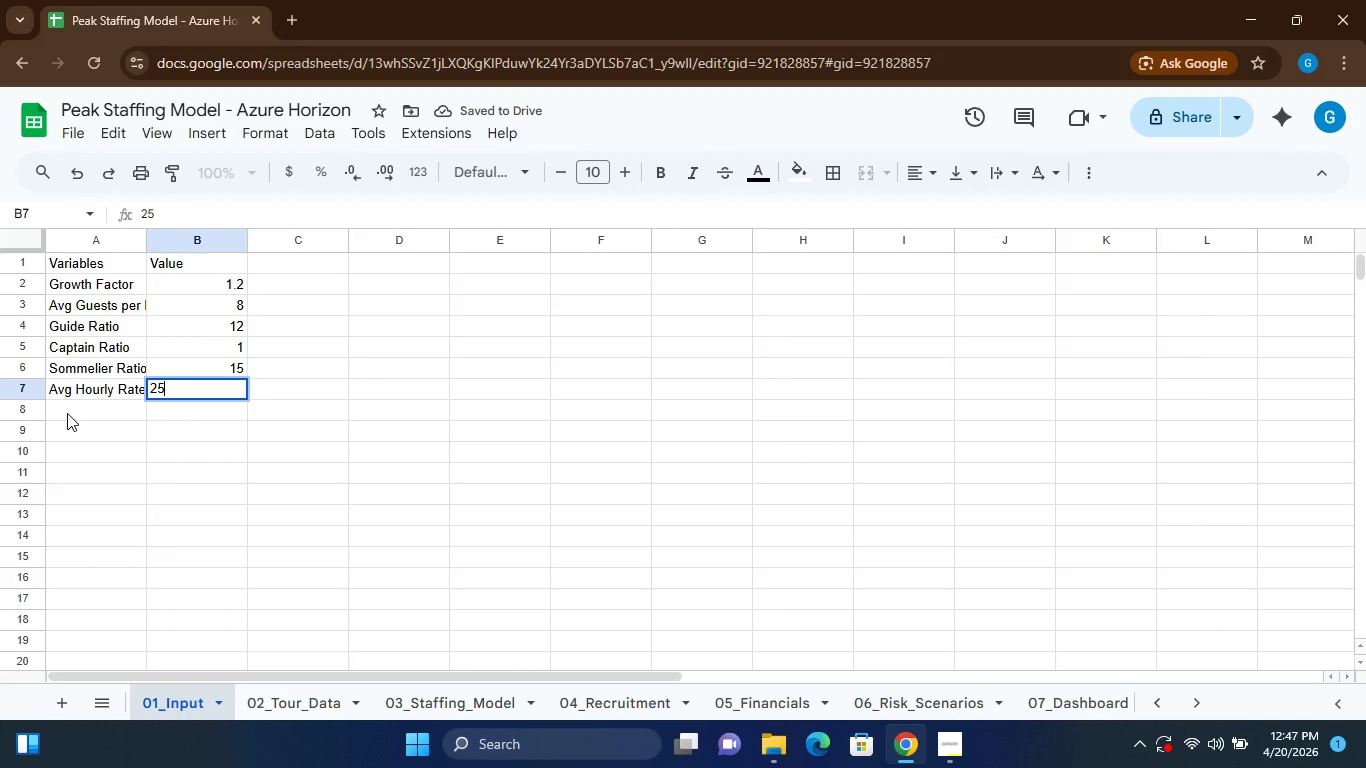 
left_click([67, 413])
 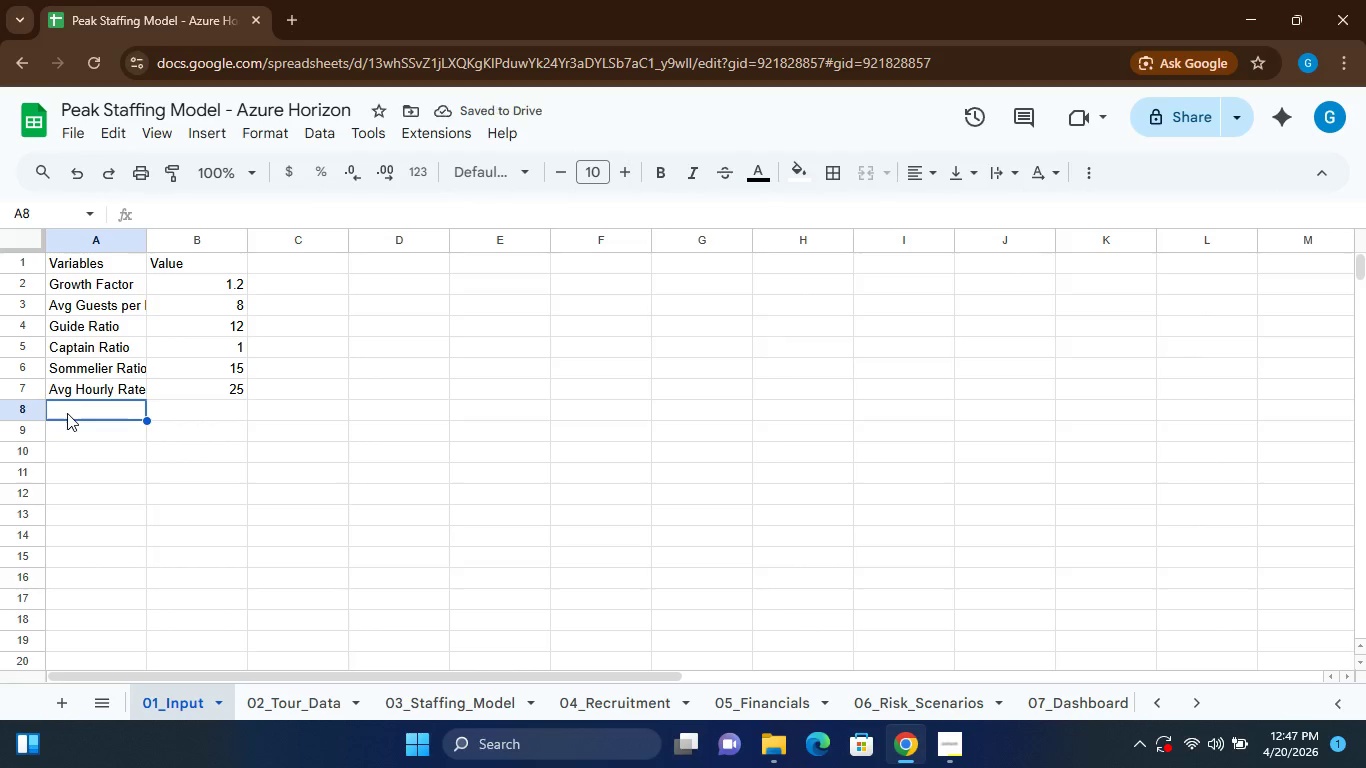 
type(Sign-on )
 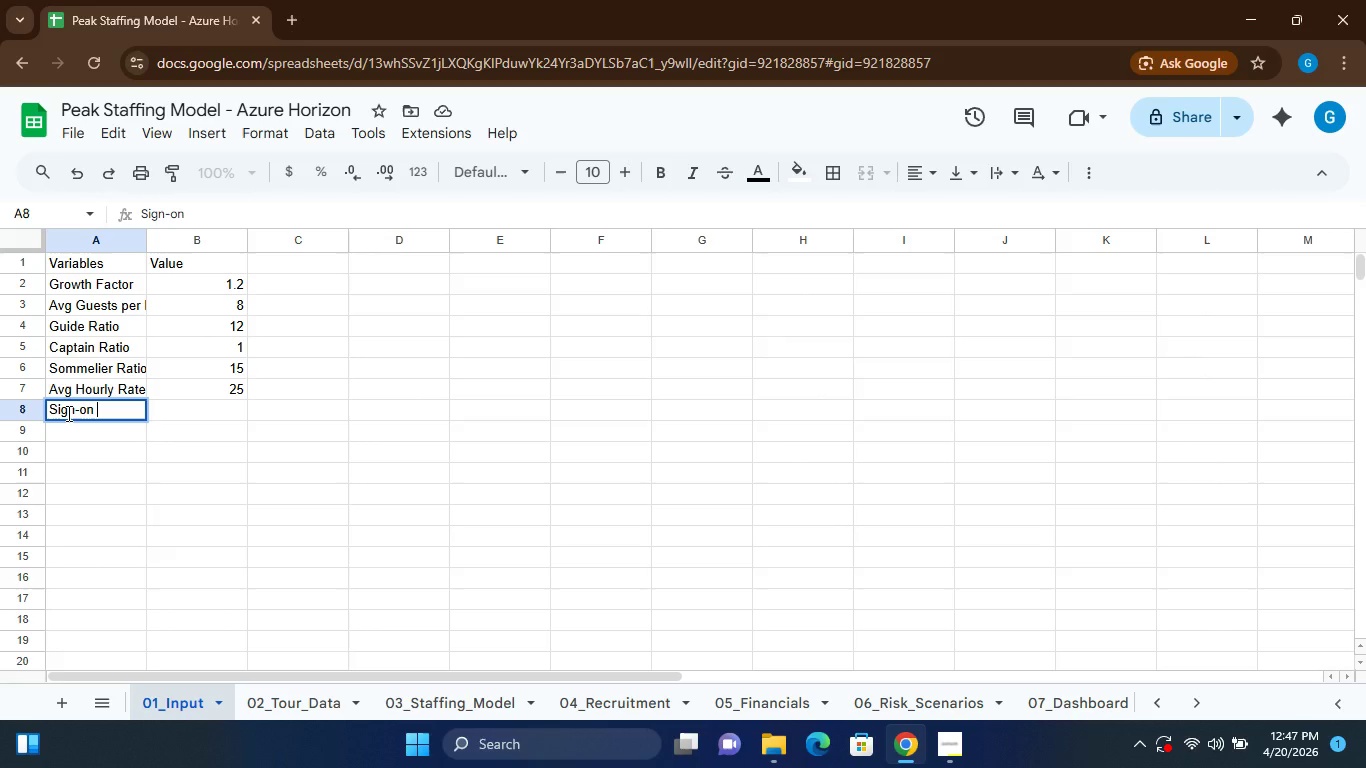 
hold_key(key=ShiftLeft, duration=1.5)
 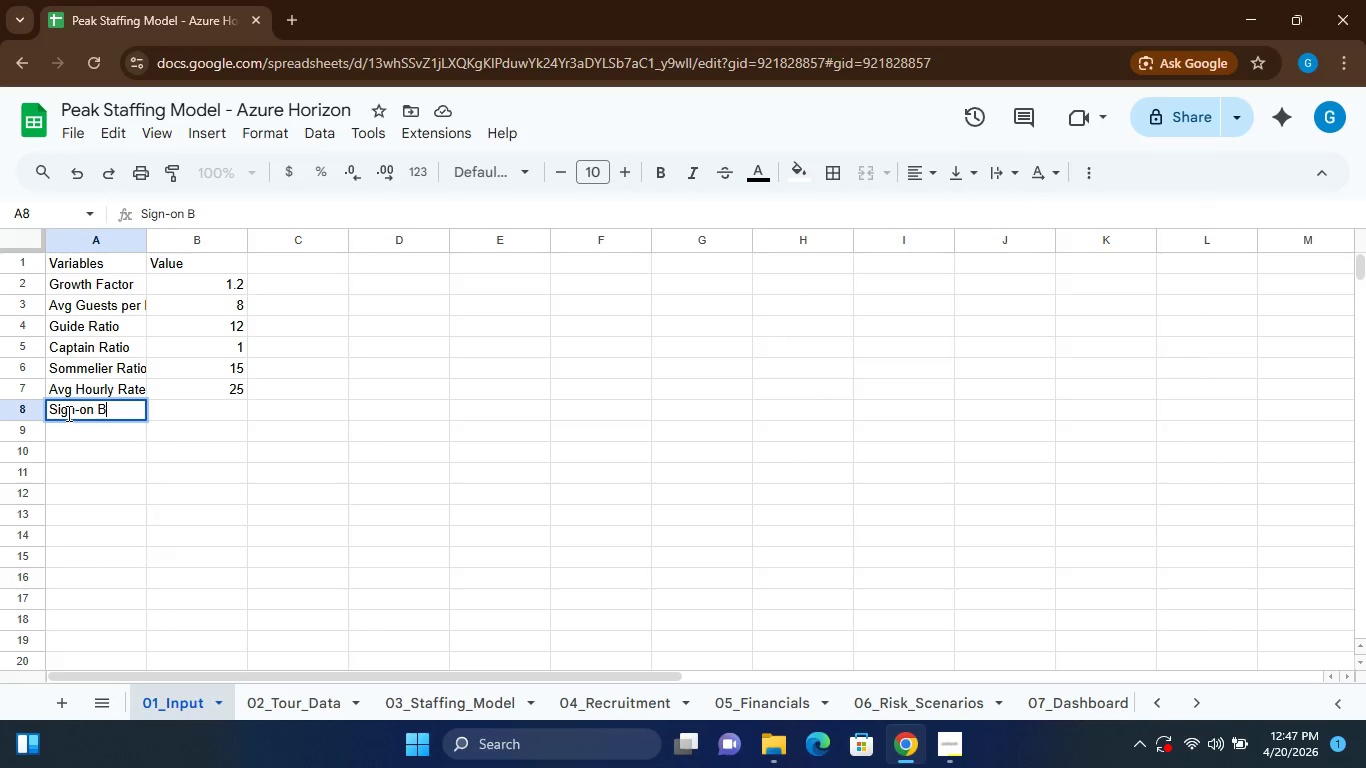 
type(Bonus)
 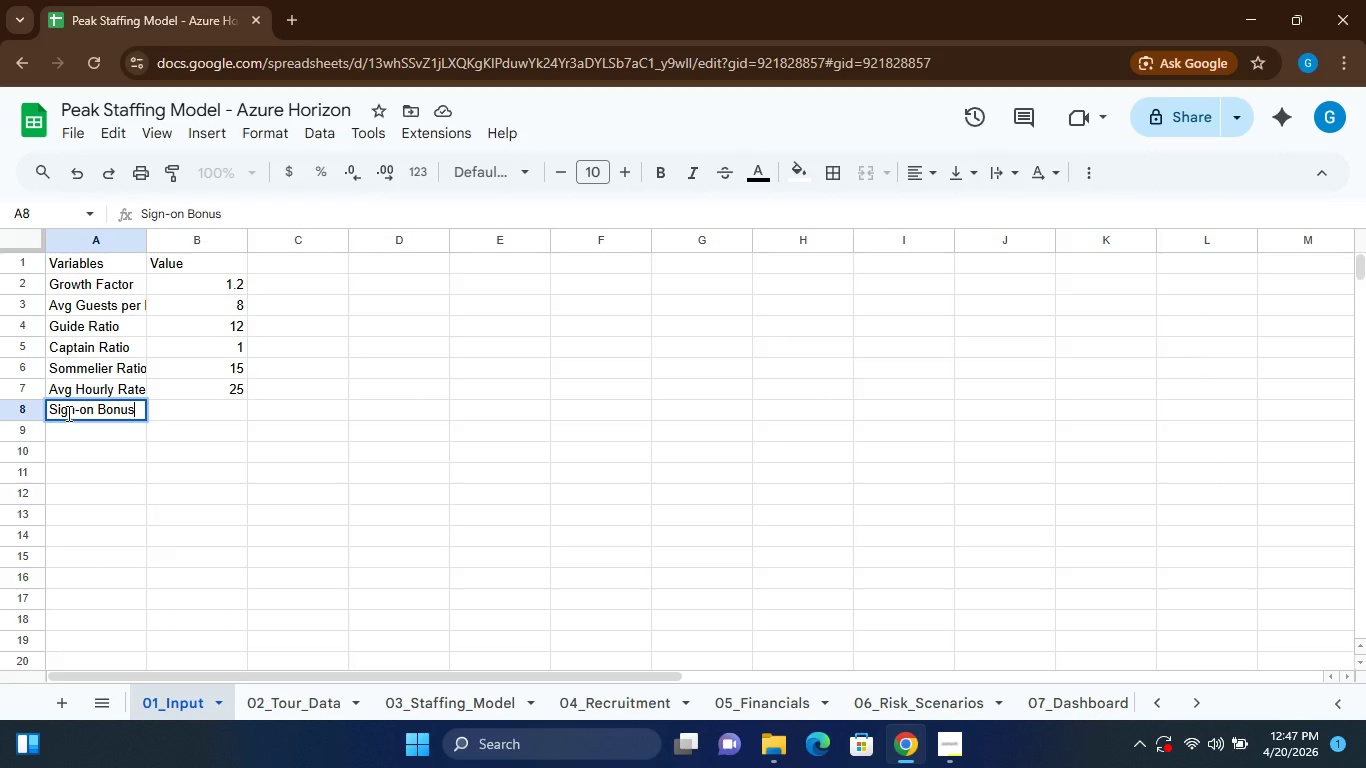 
key(ArrowRight)
 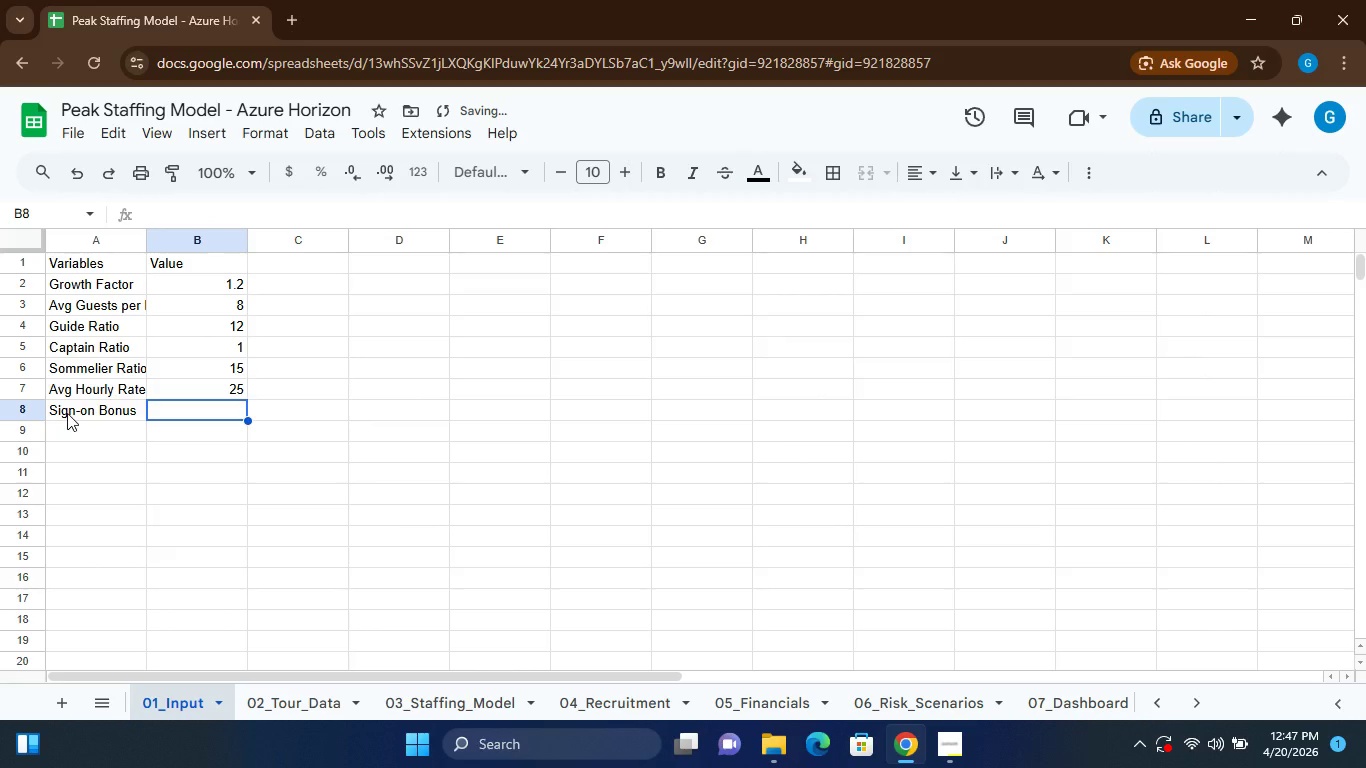 
type(200)
 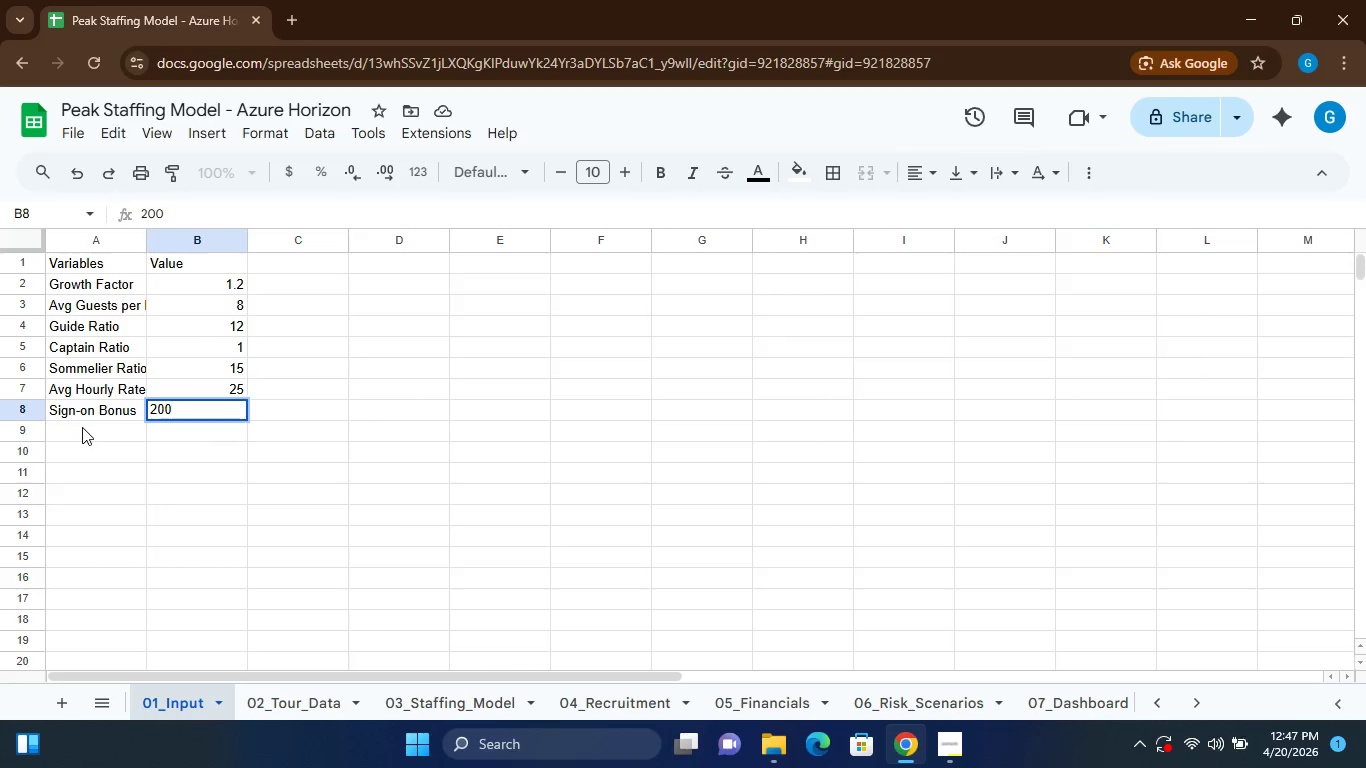 
double_click([82, 427])
 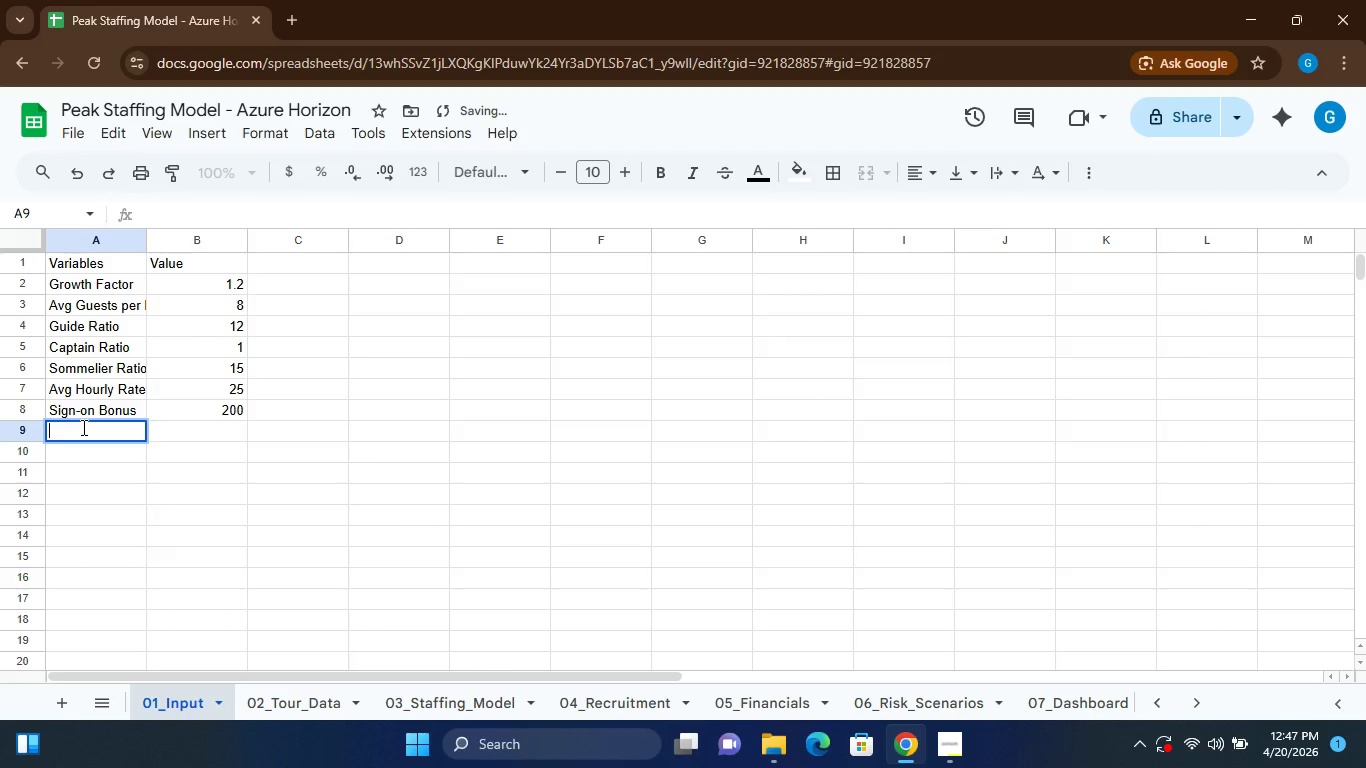 
type(Job Board )
 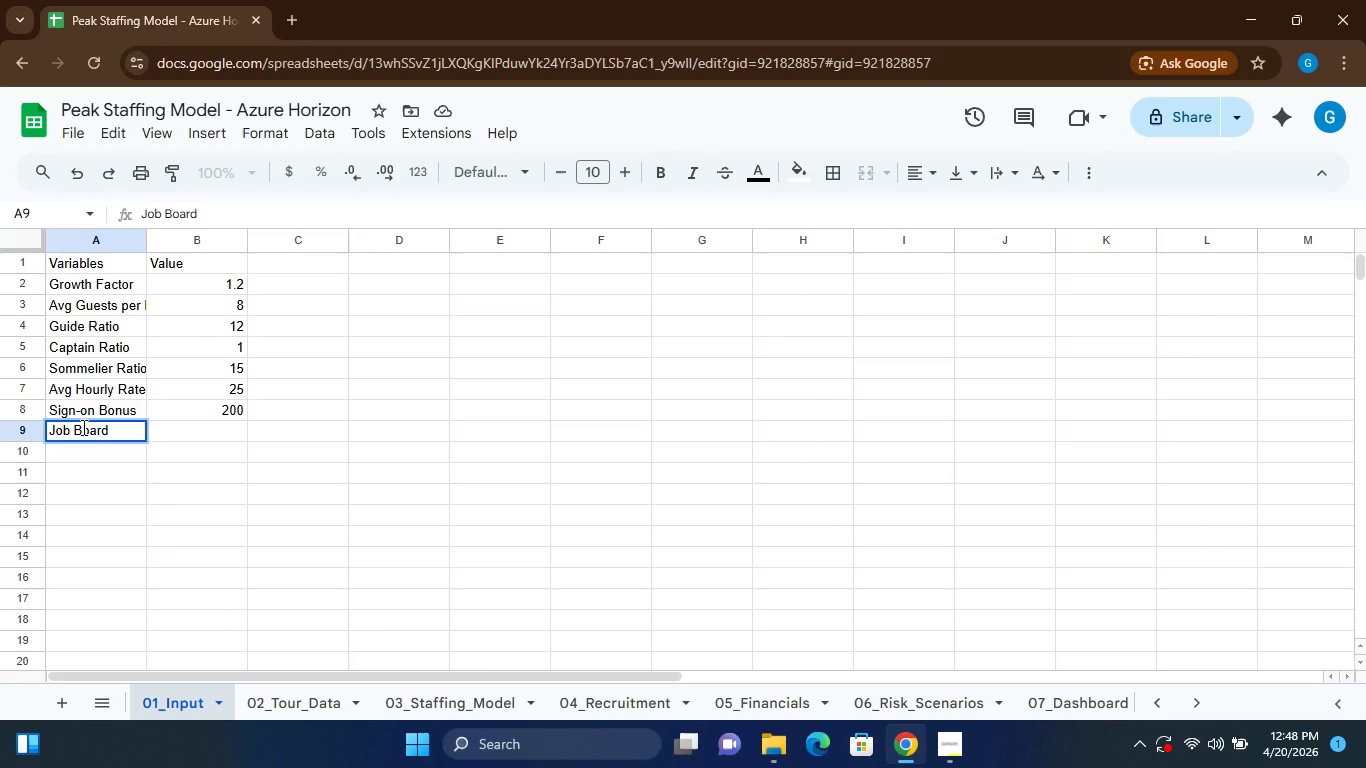 
type(Cost per )
 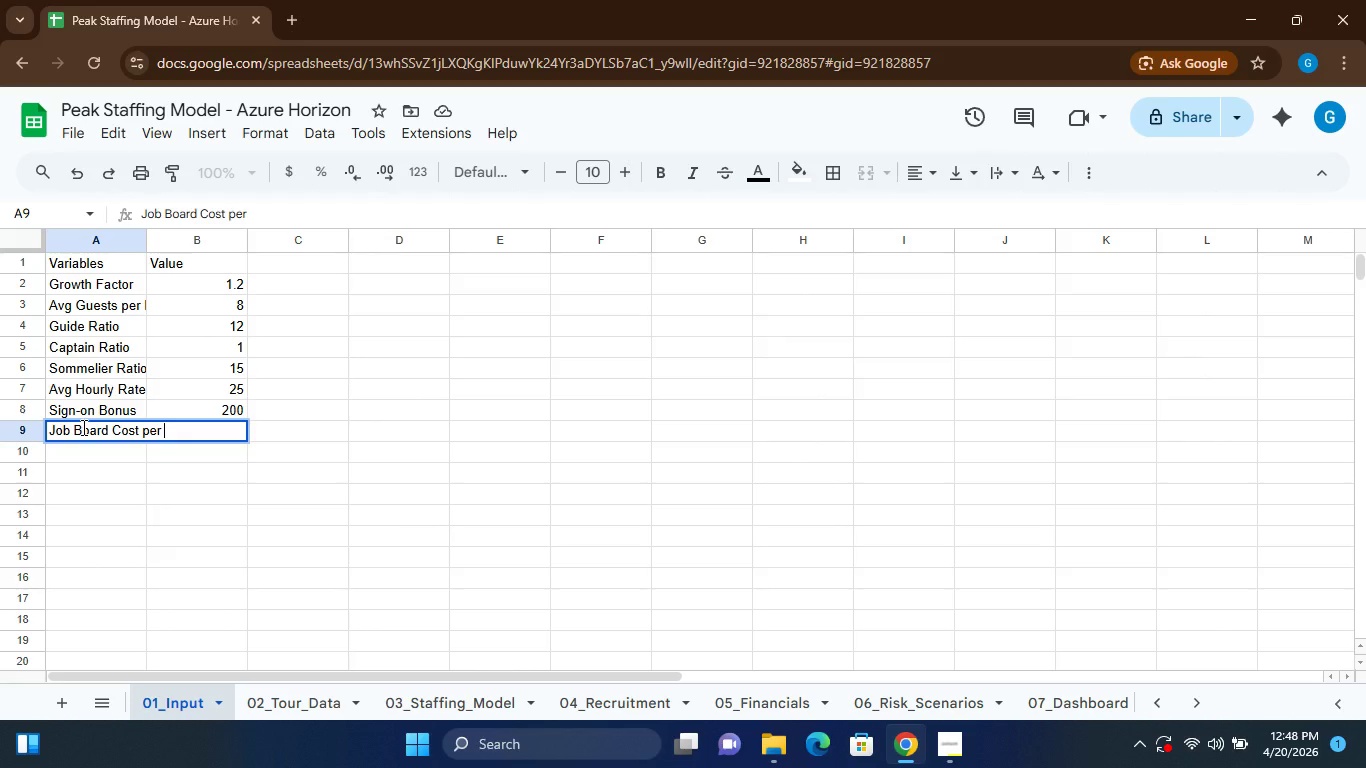 
hold_key(key=ShiftRight, duration=0.69)
 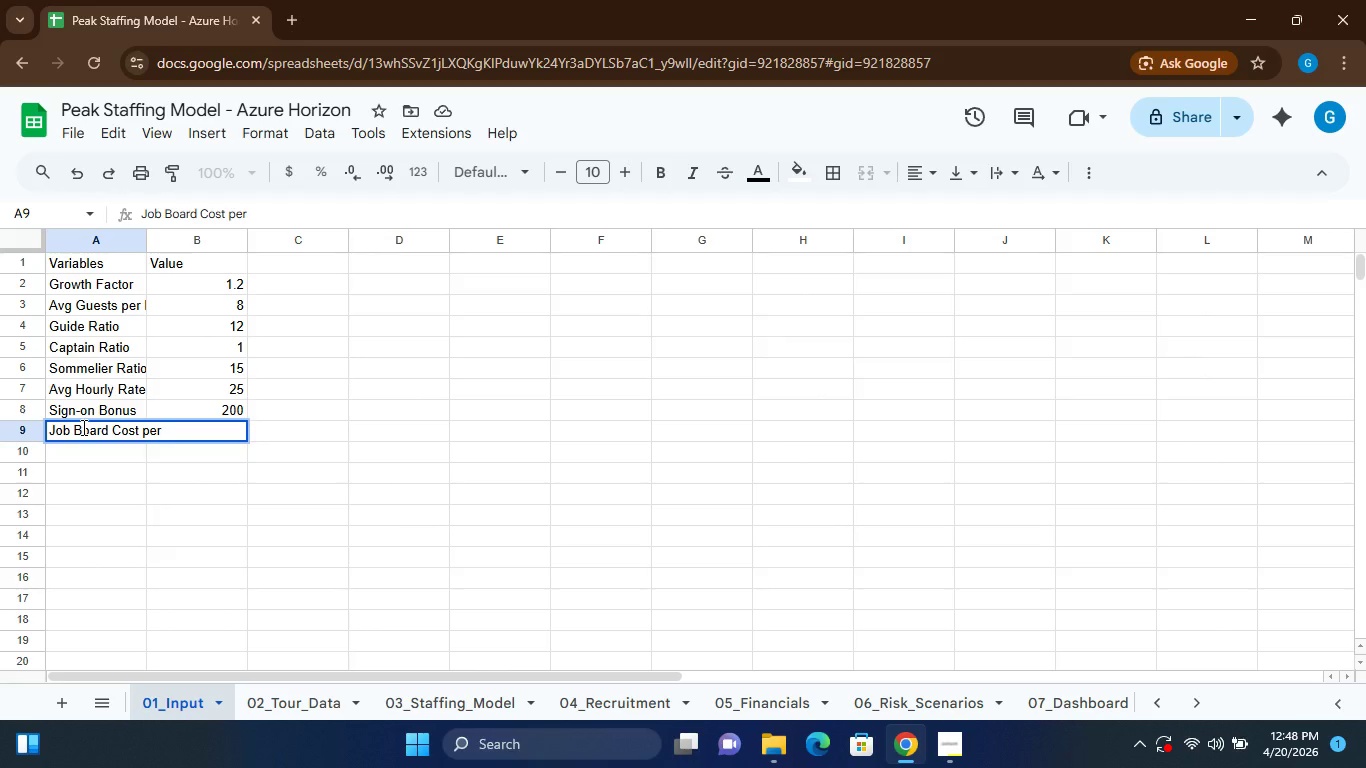 
type(Hire)
 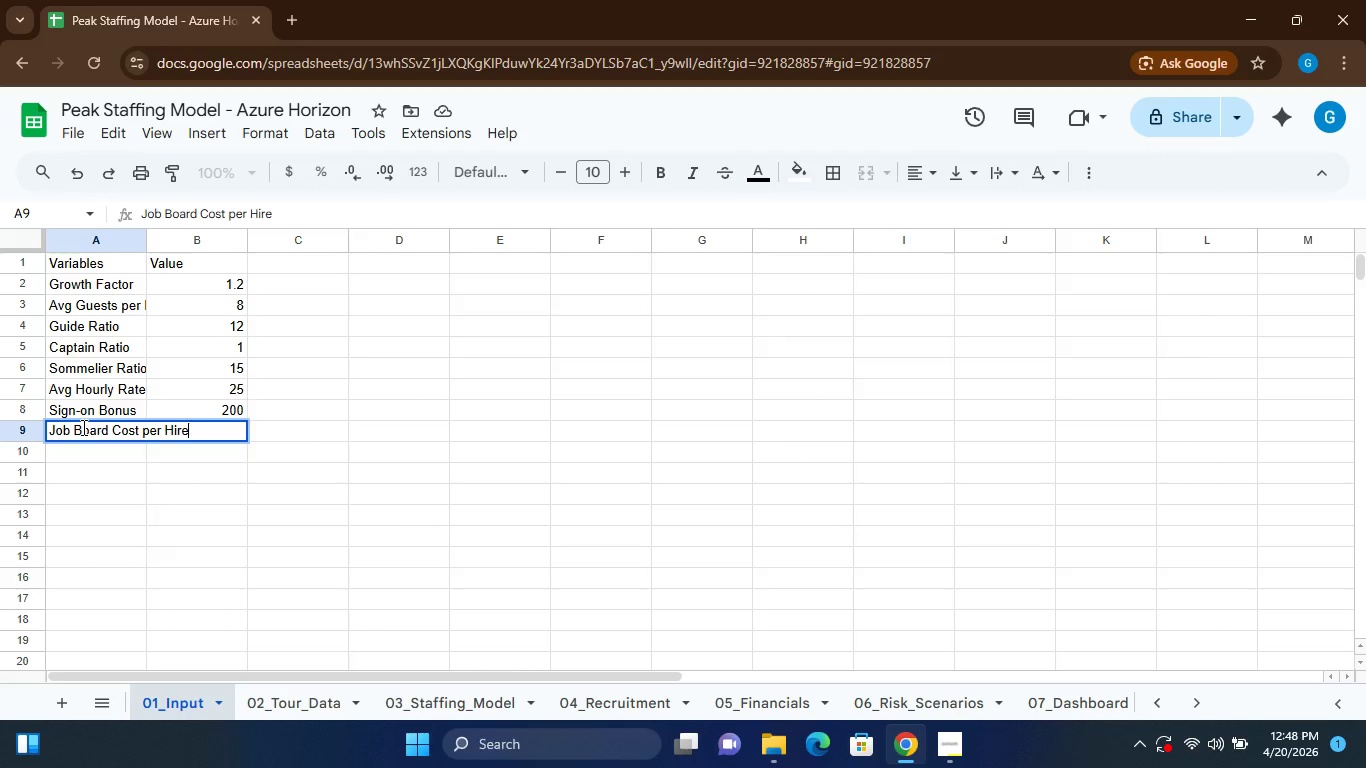 
key(ArrowRight)
 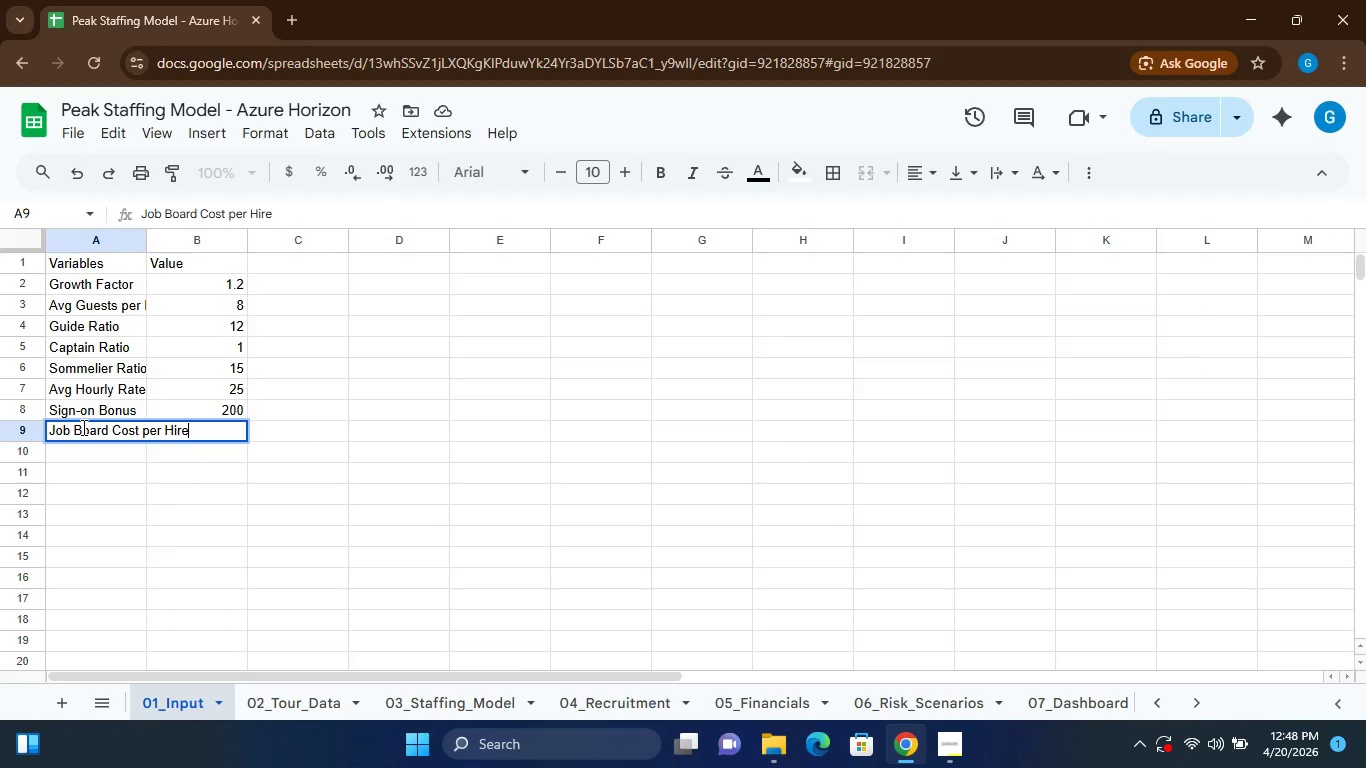 
key(5)
 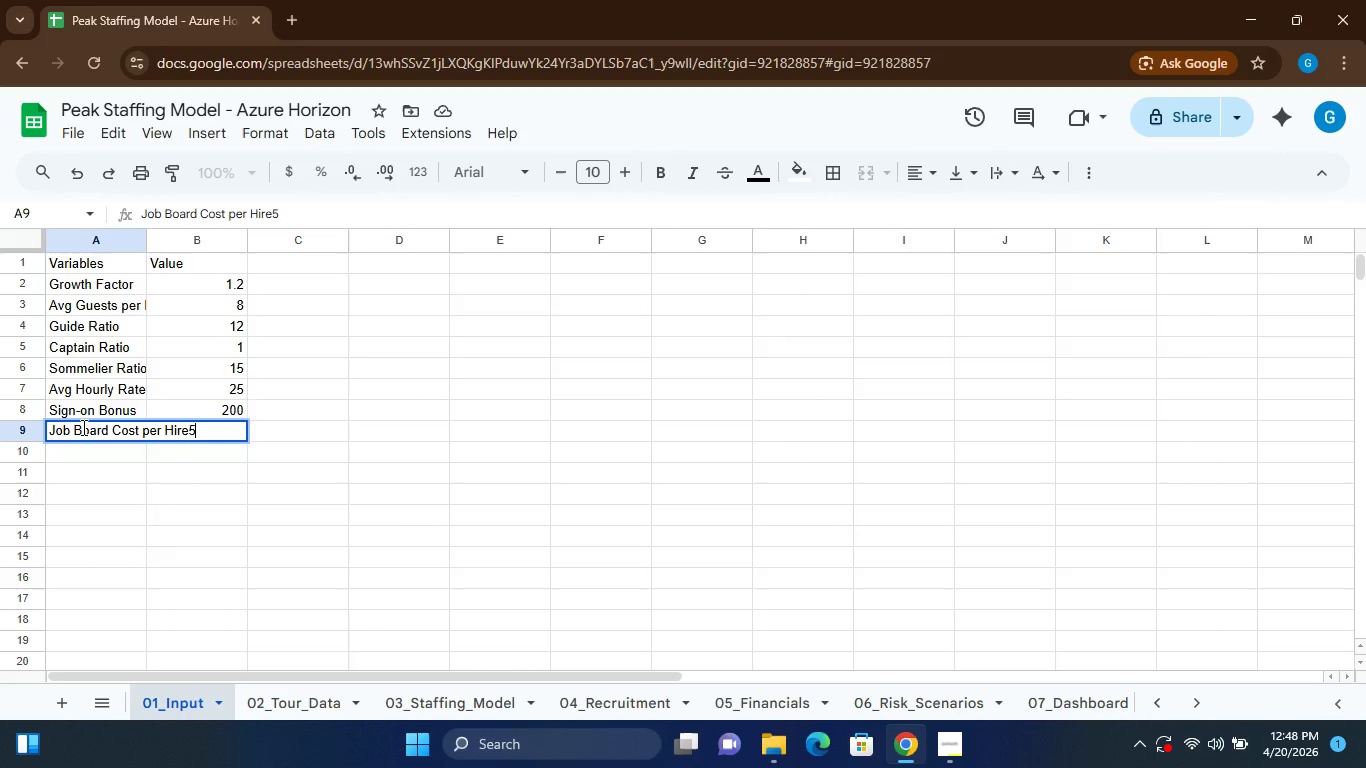 
key(Backspace)
 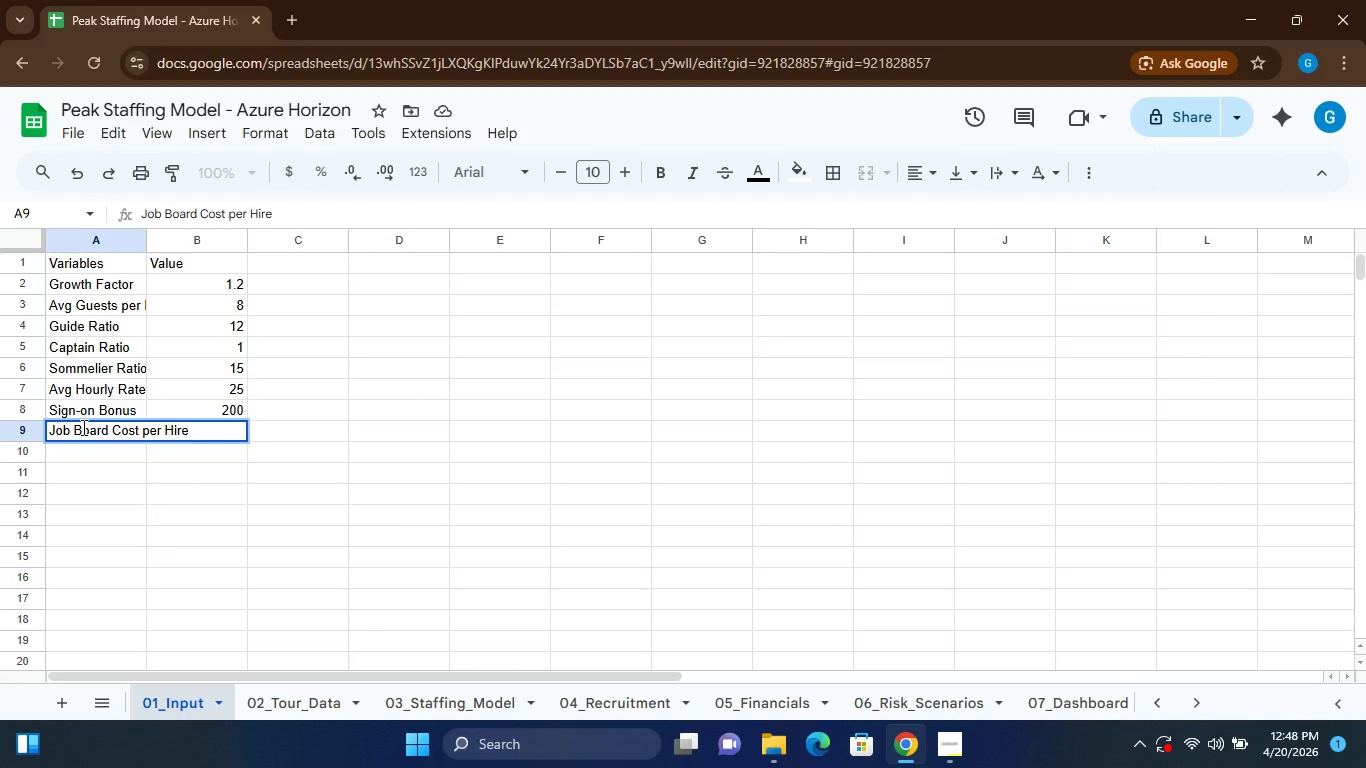 
key(ArrowRight)
 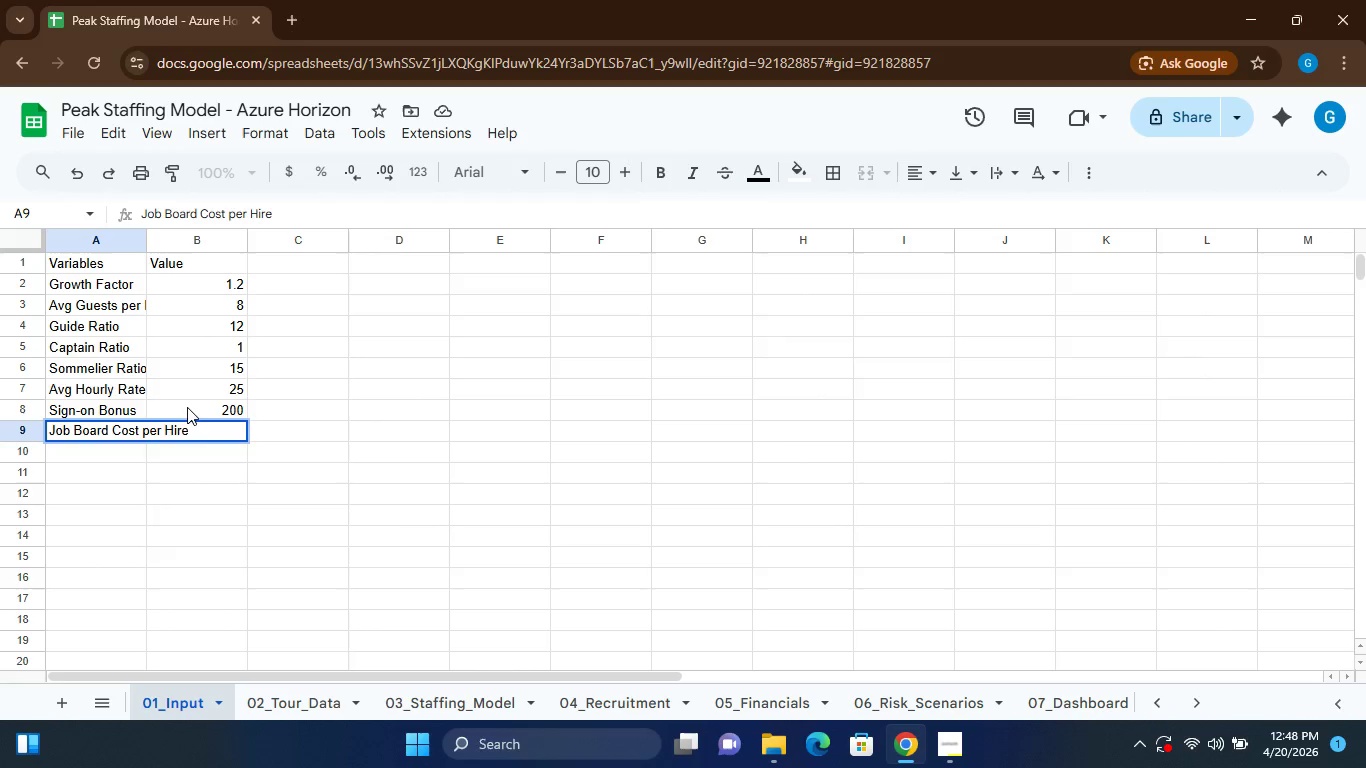 
left_click([178, 405])
 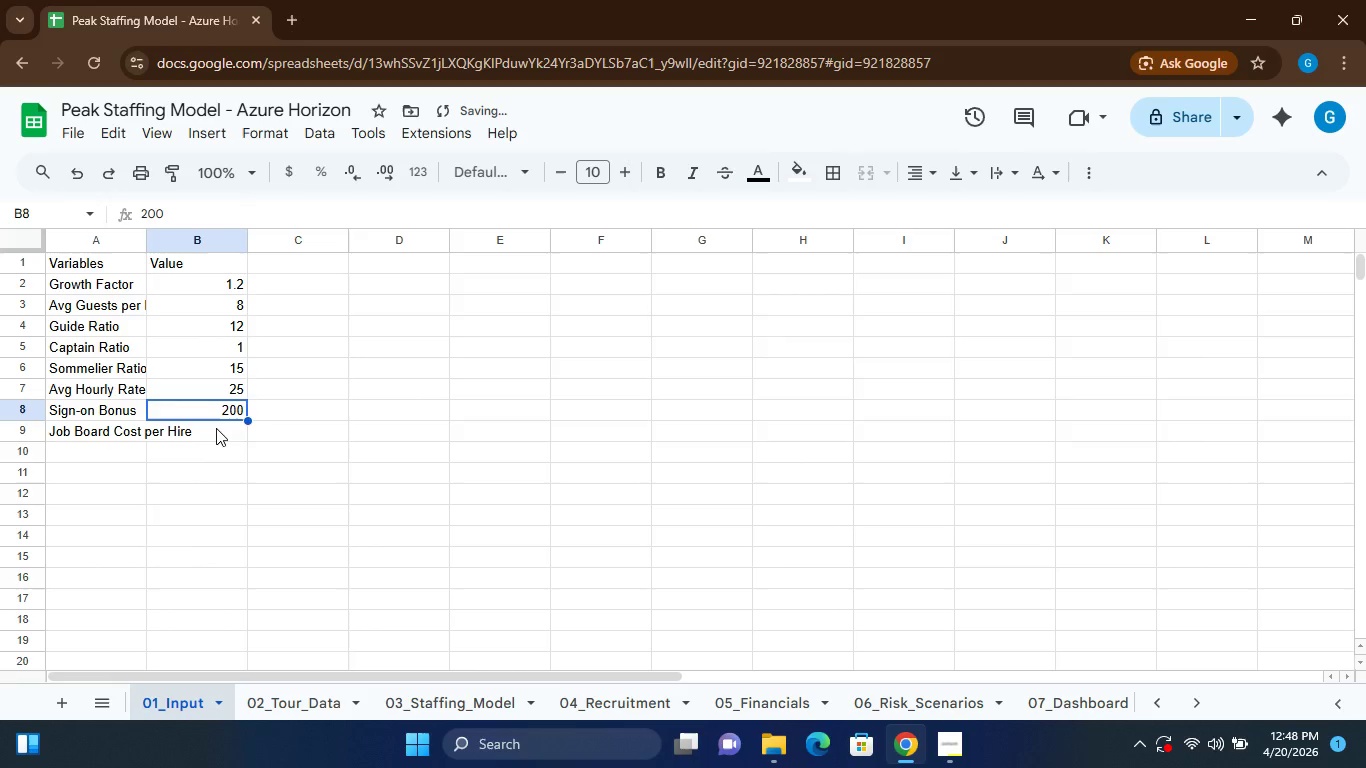 
left_click([216, 428])
 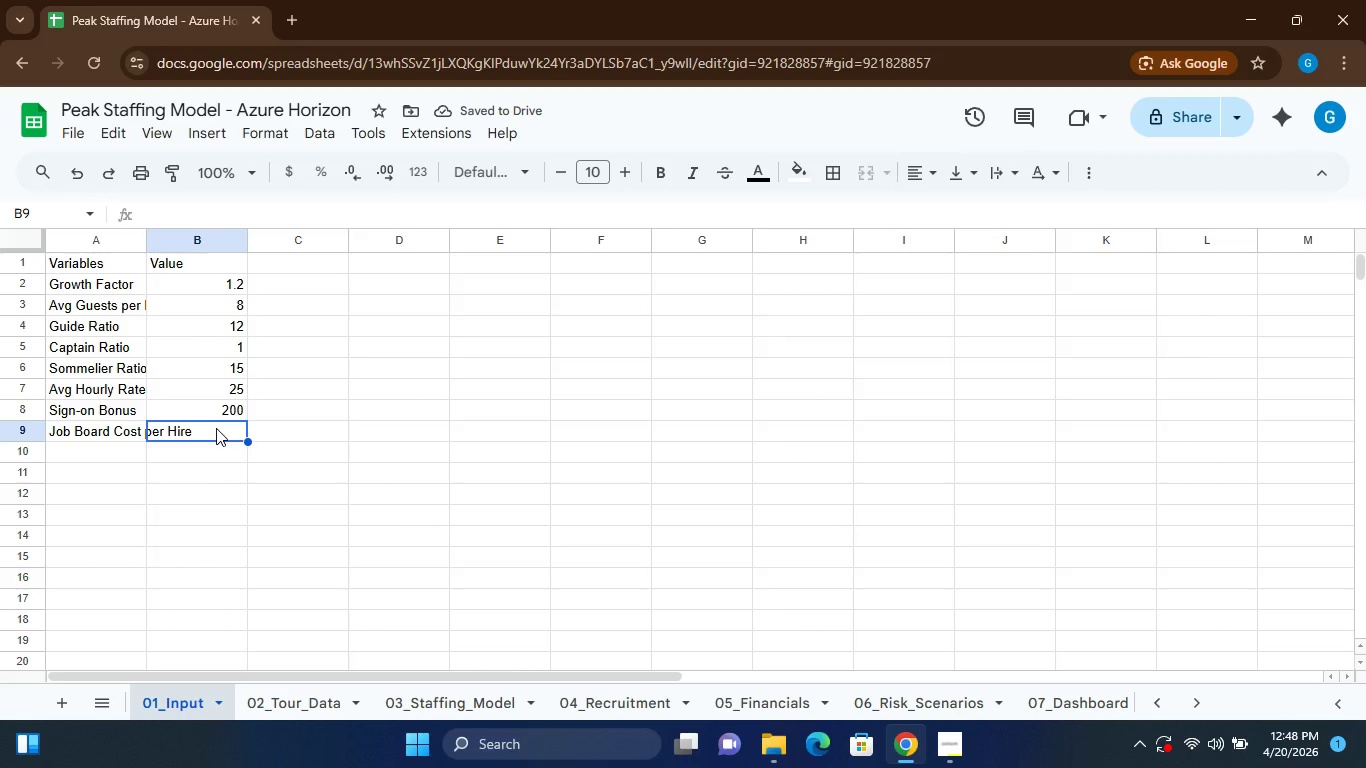 
type(50)
 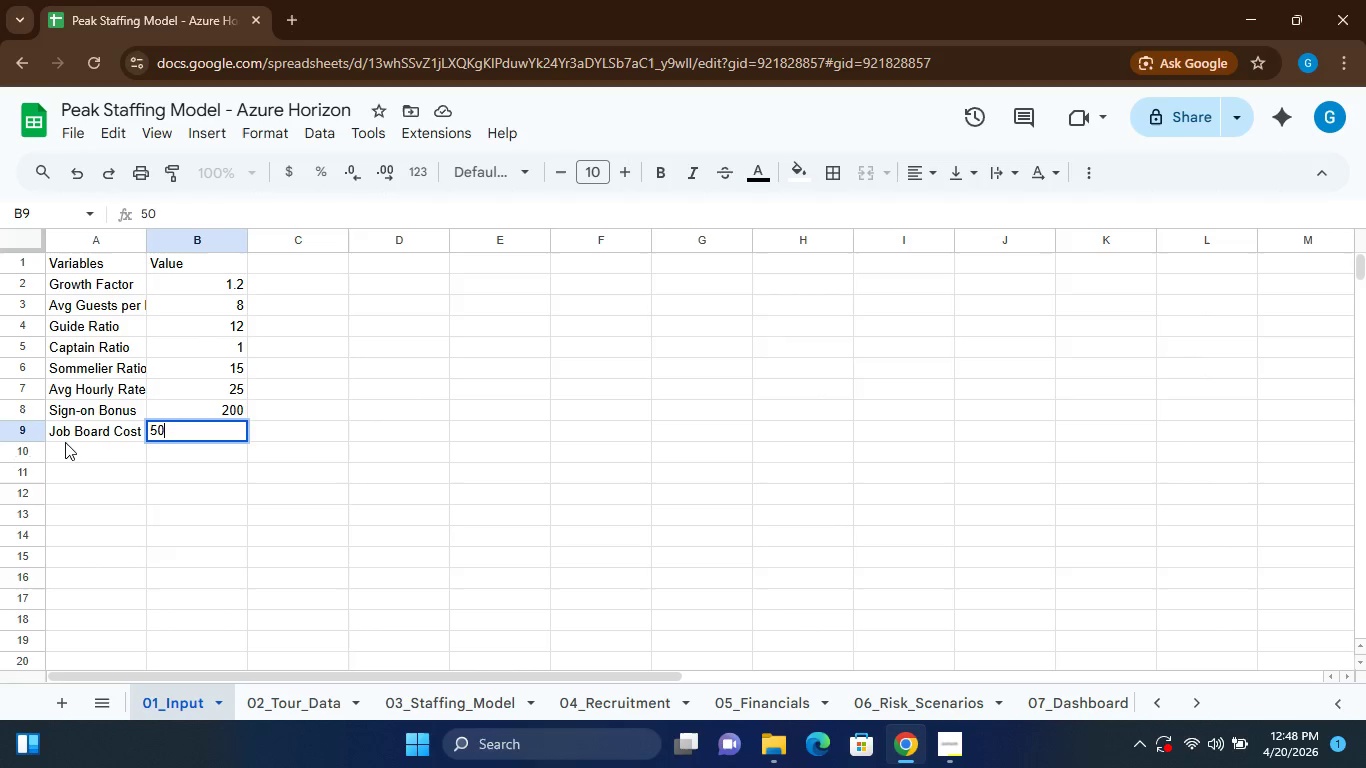 
left_click([68, 442])
 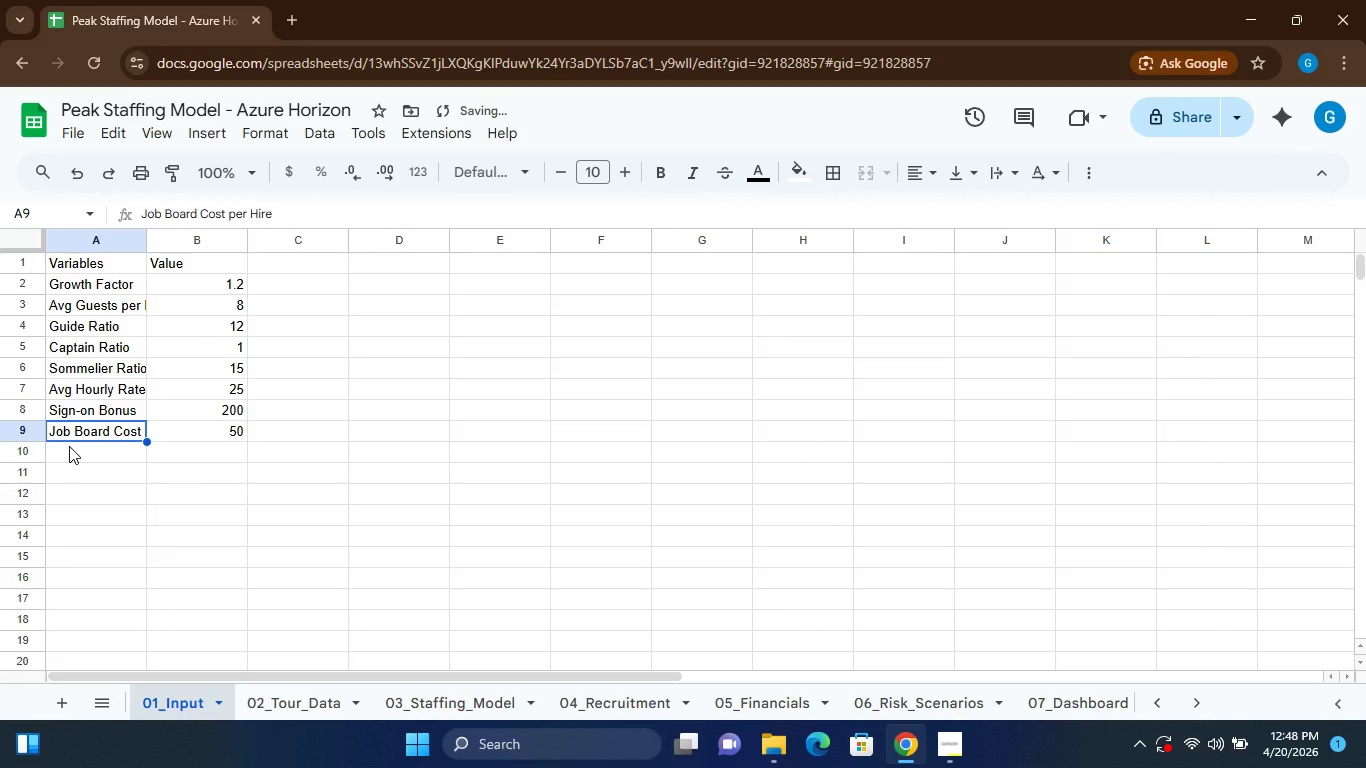 
left_click([69, 446])
 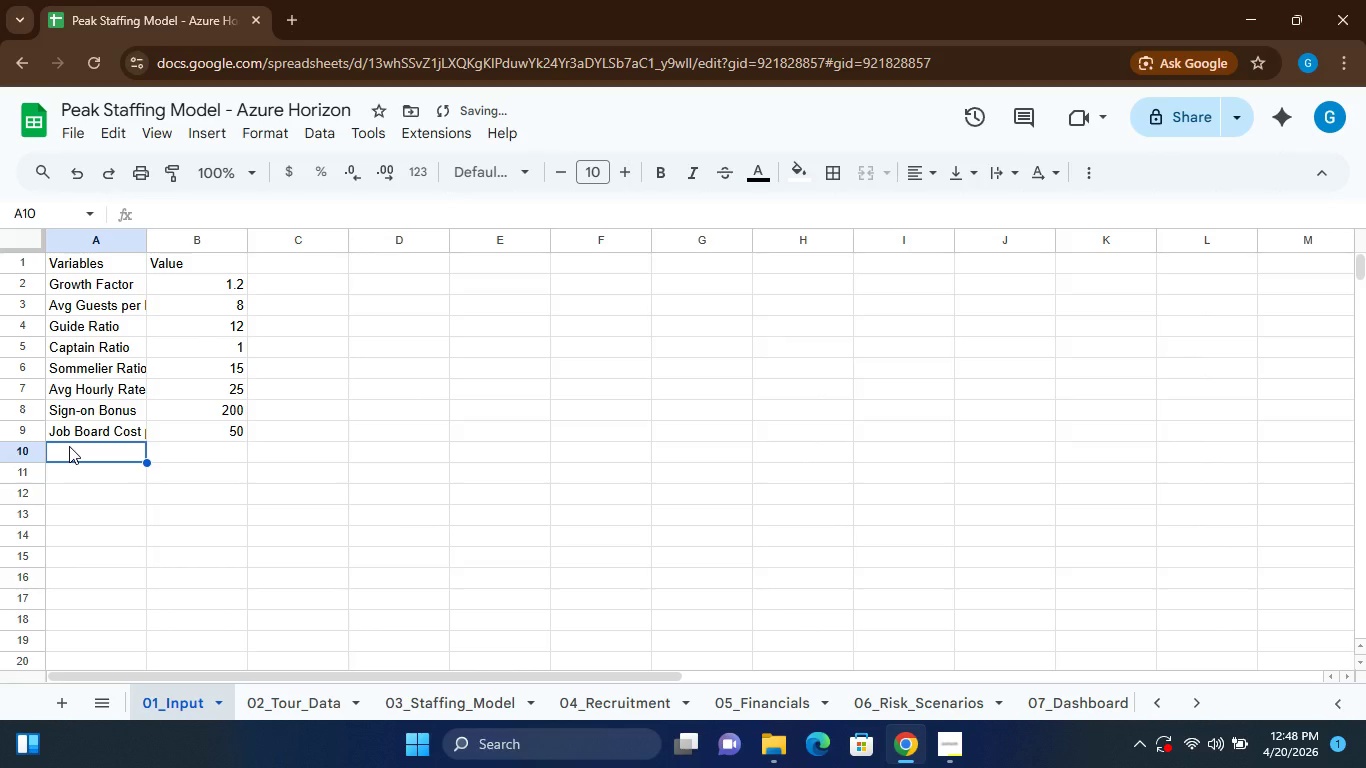 
type(Revenue per )
 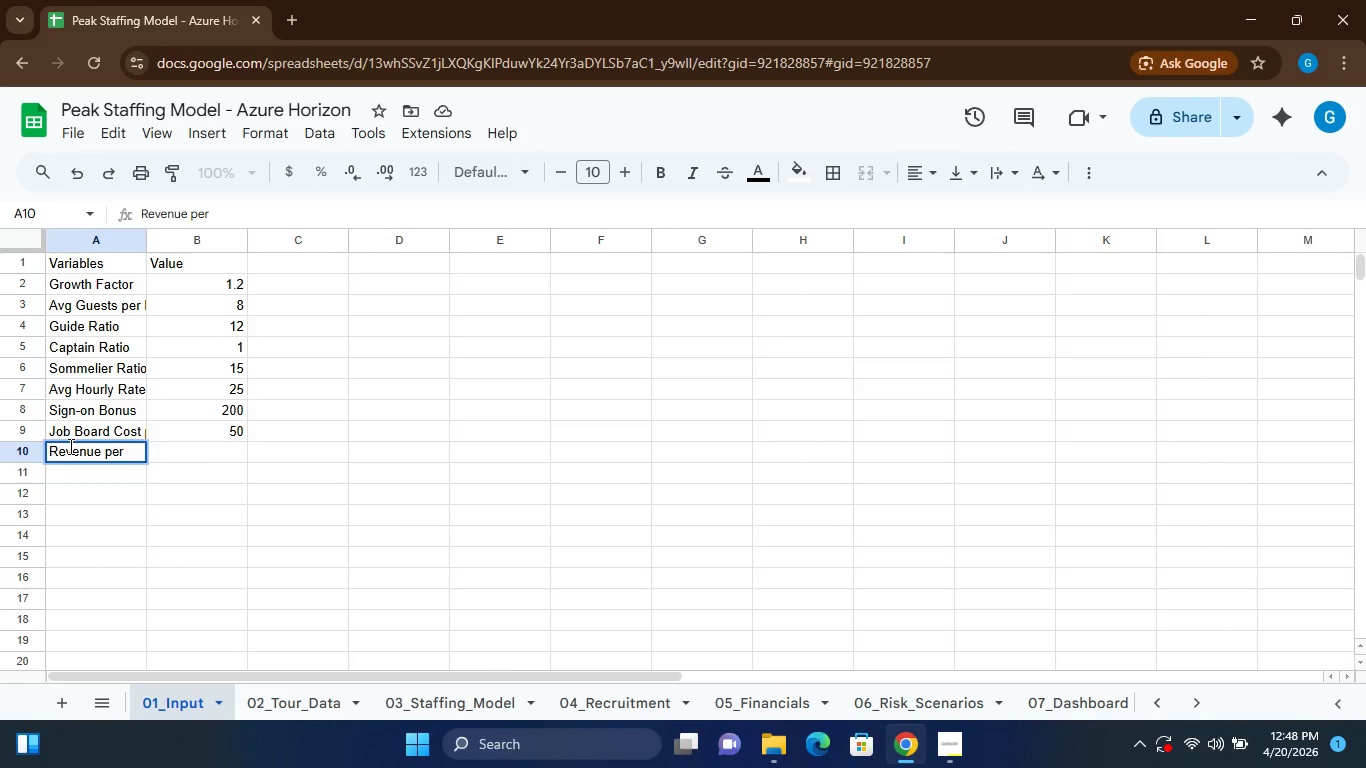 
type(Guest)
 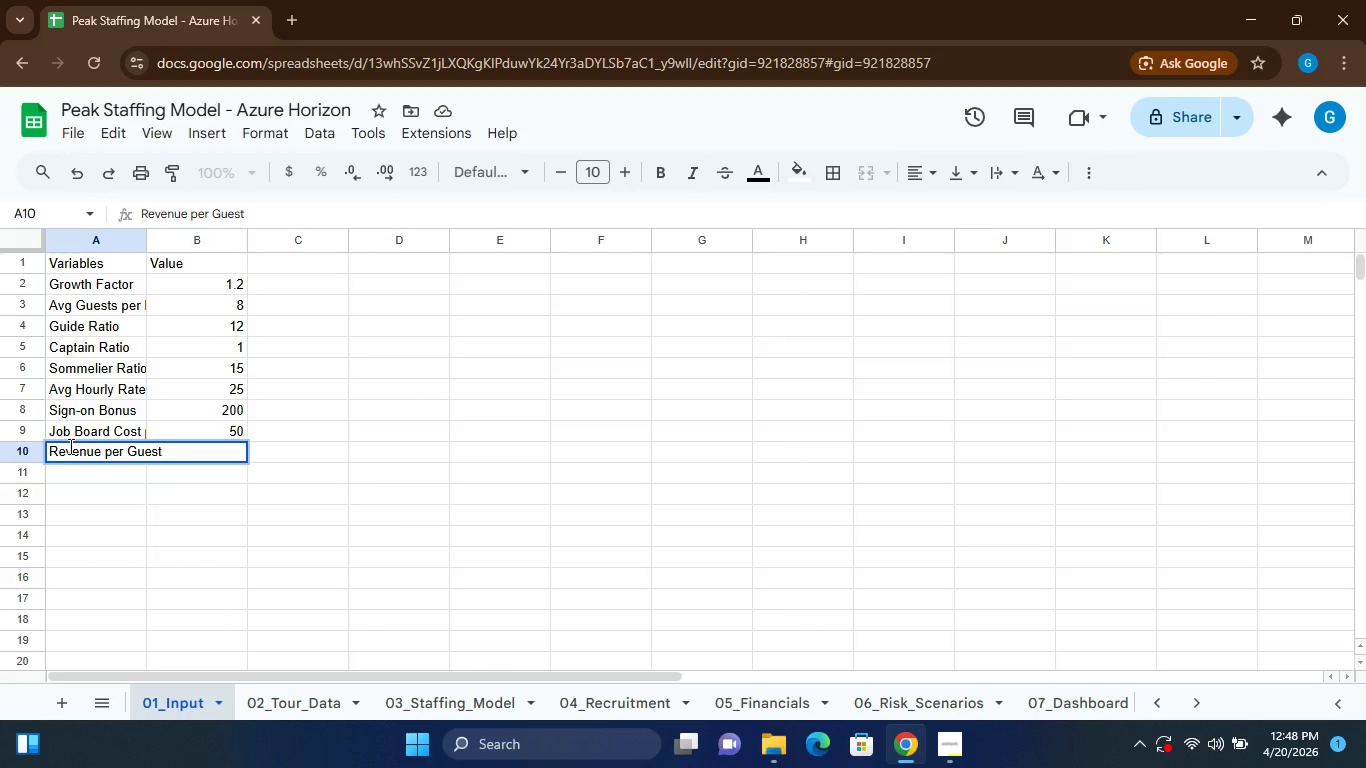 
key(ArrowRight)
 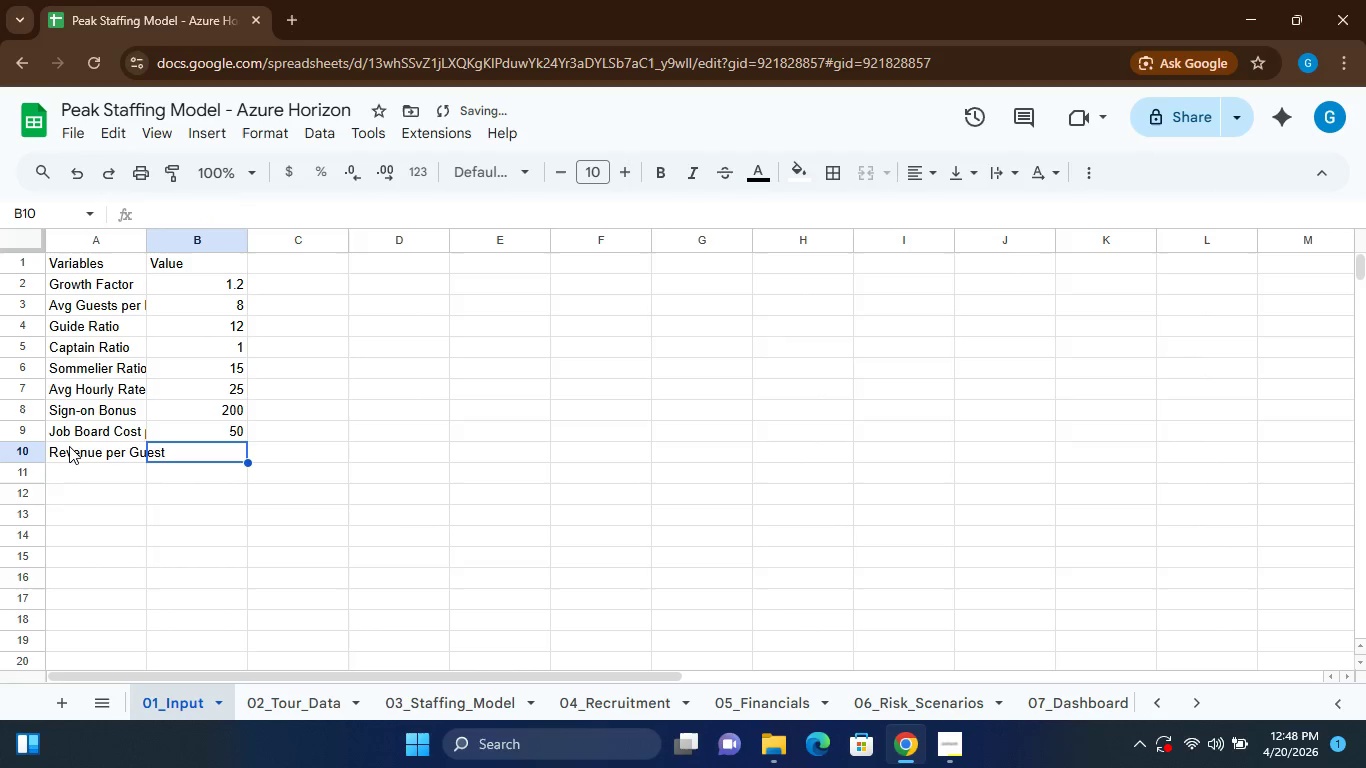 
type(75)
 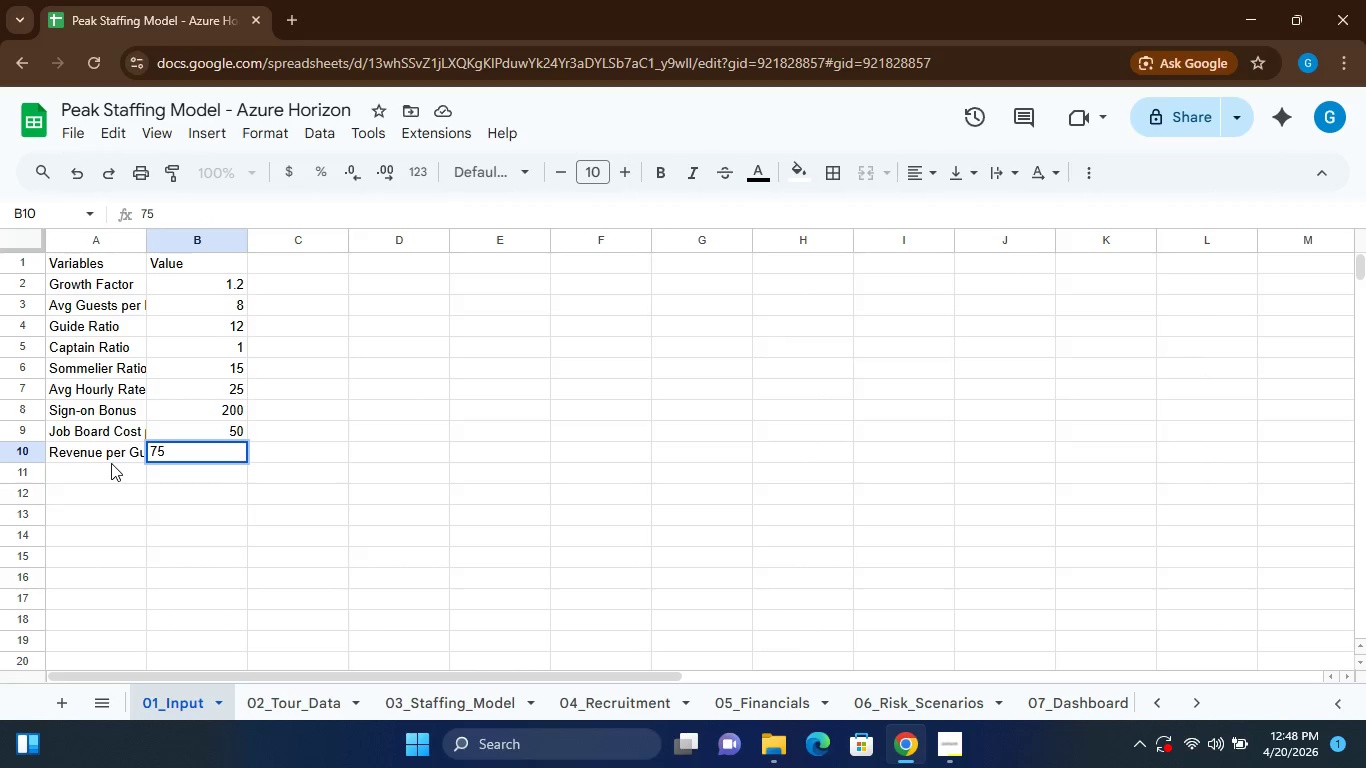 
left_click([103, 449])
 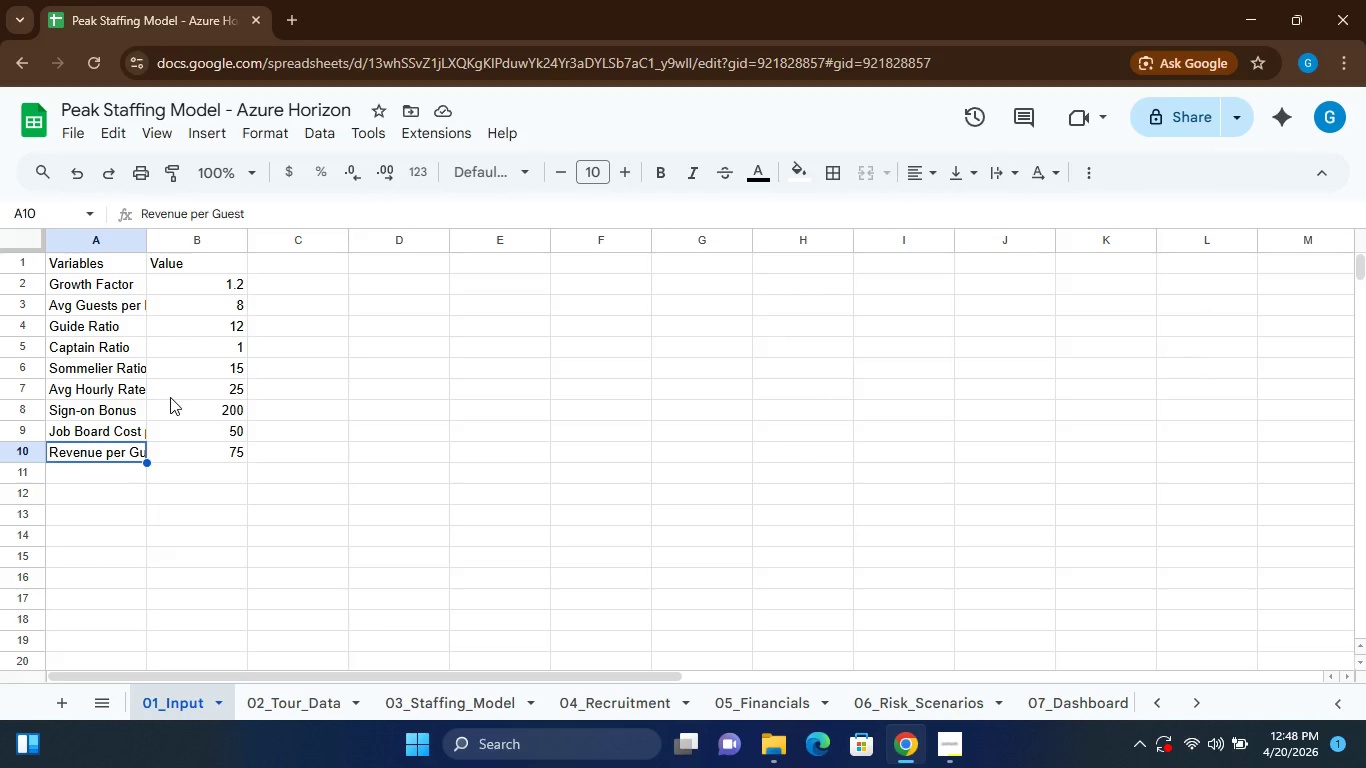 
wait(11.22)
 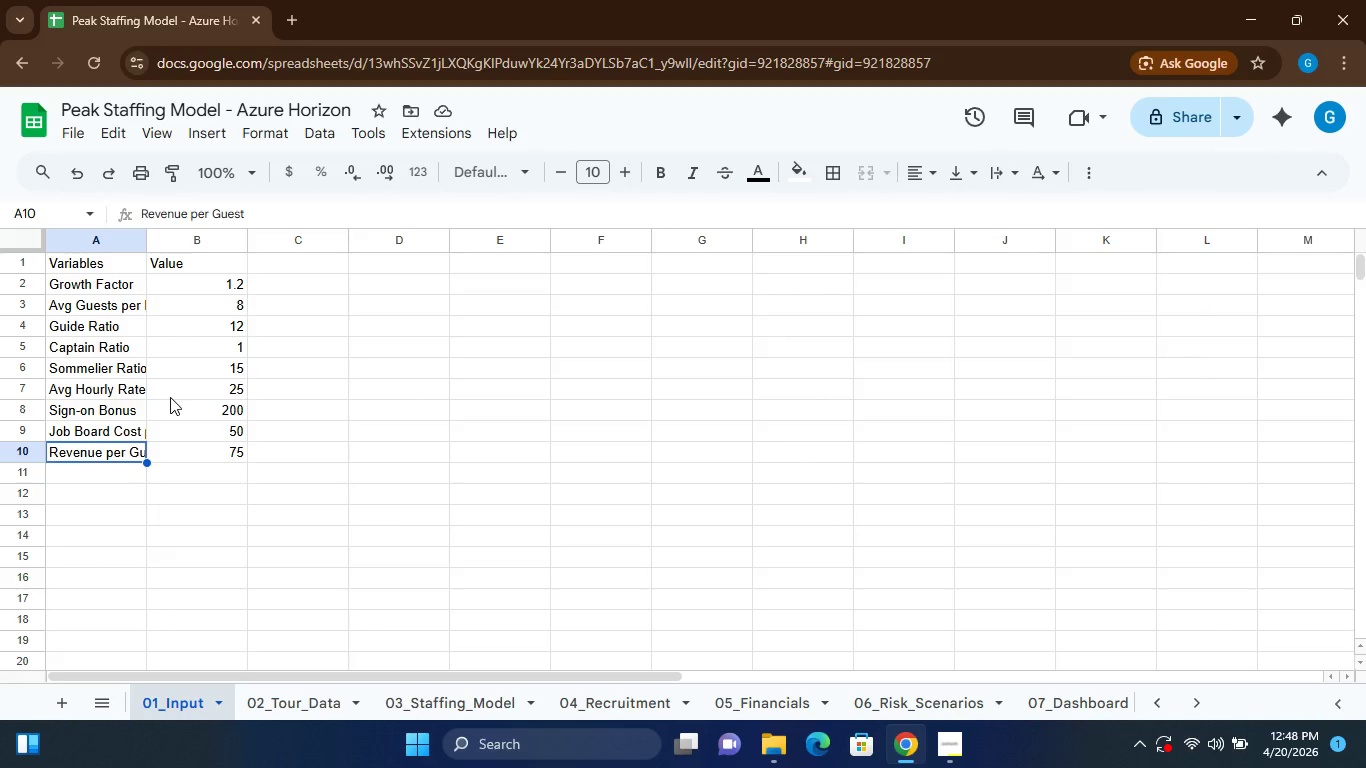 
left_click([185, 493])
 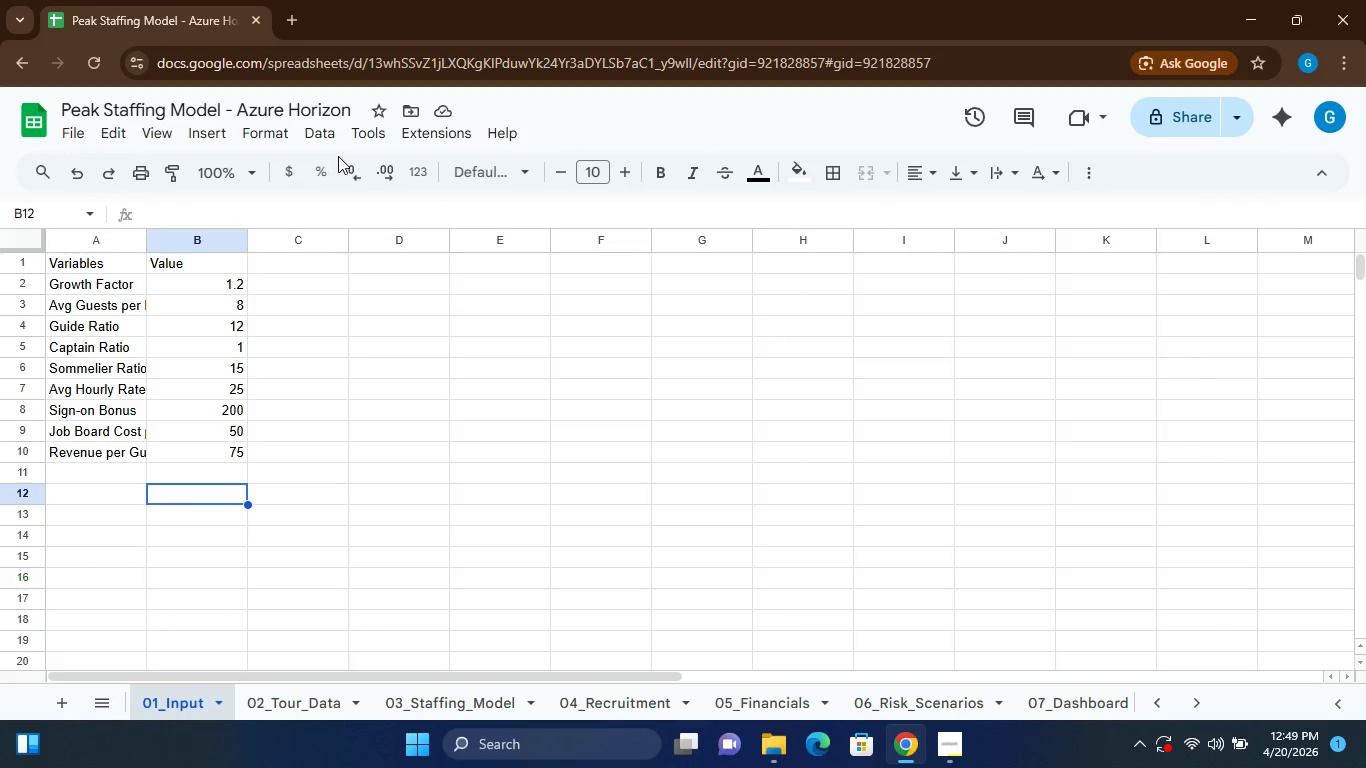 
wait(8.69)
 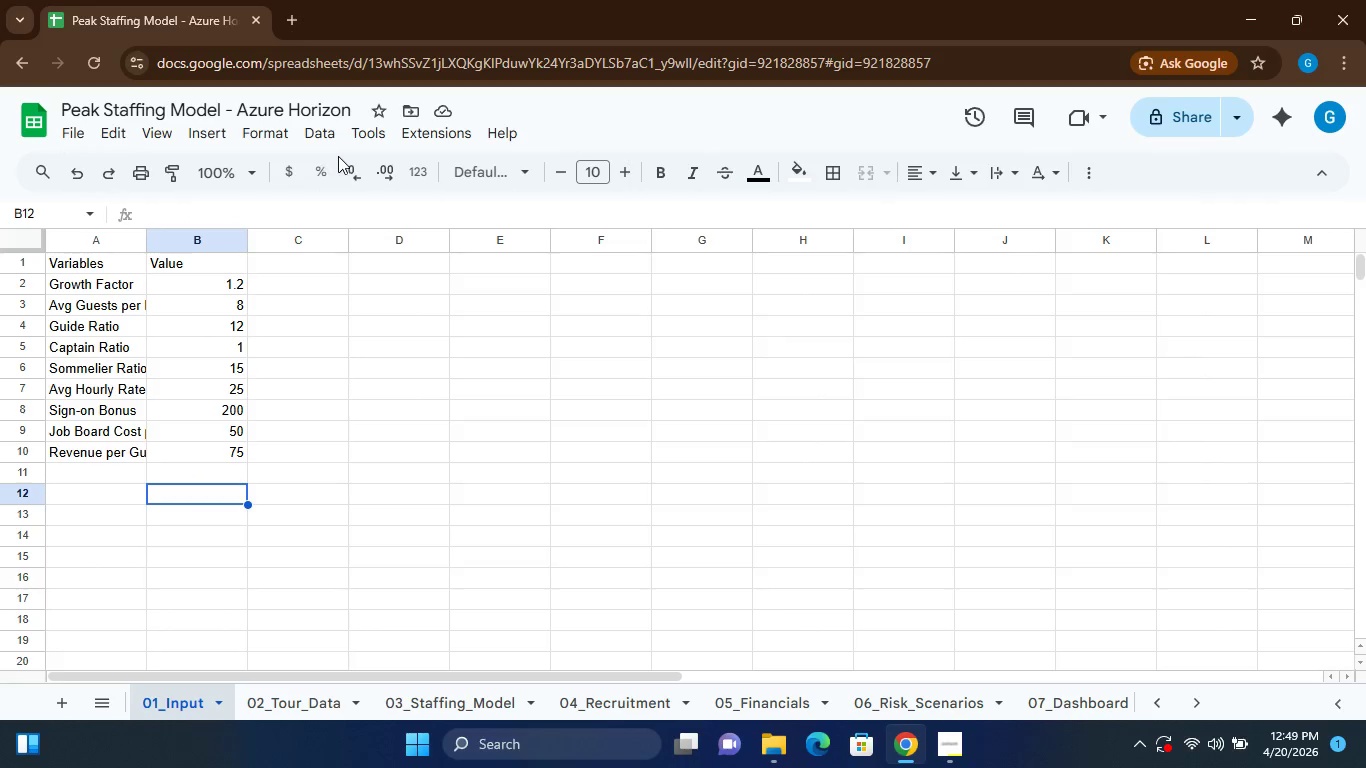 
left_click([316, 134])
 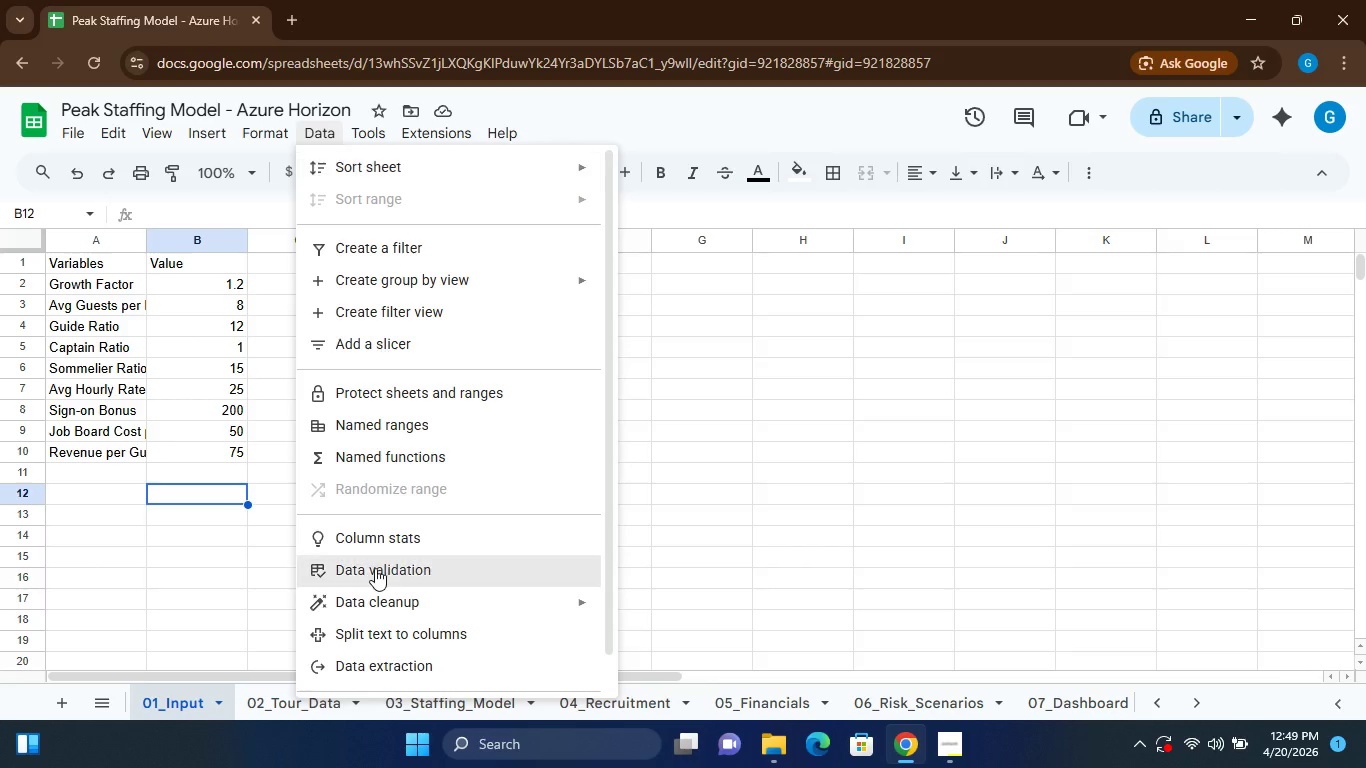 
left_click([375, 568])
 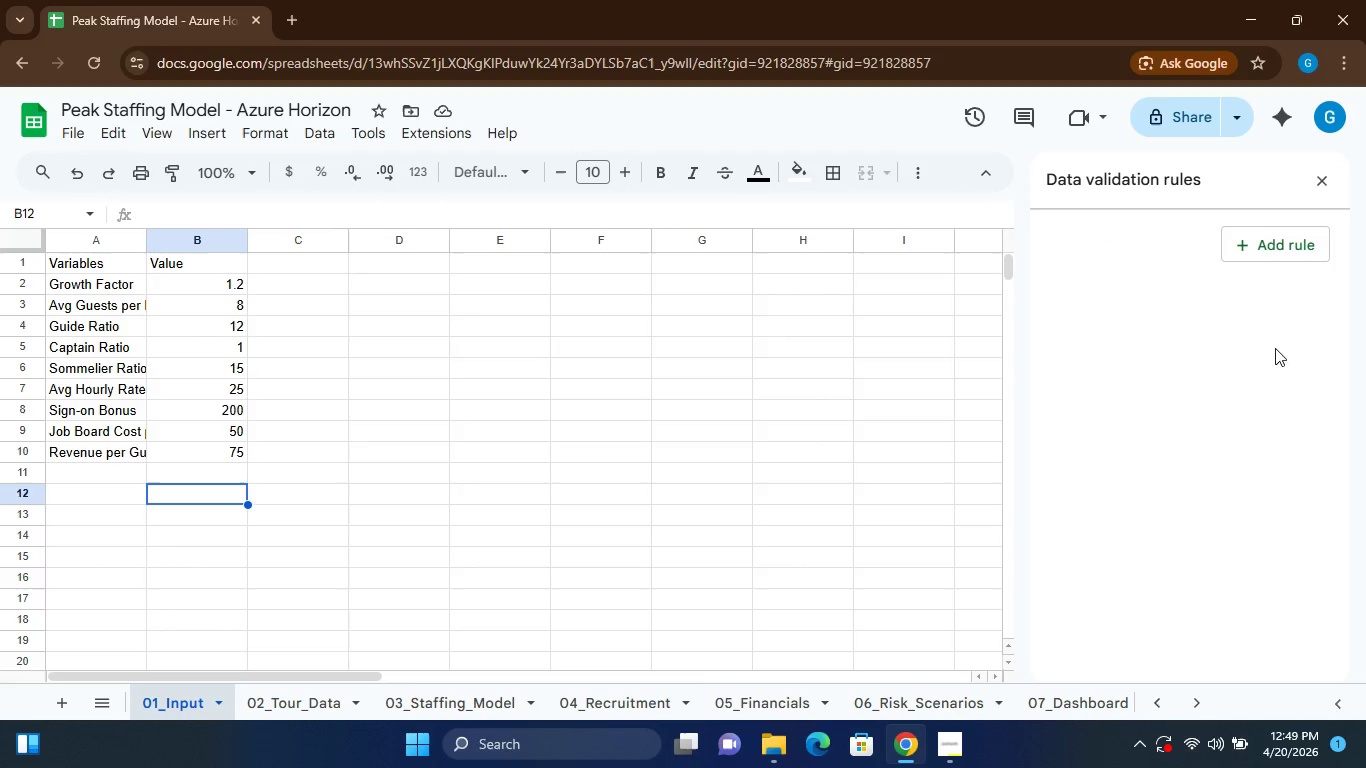 
left_click([1270, 242])
 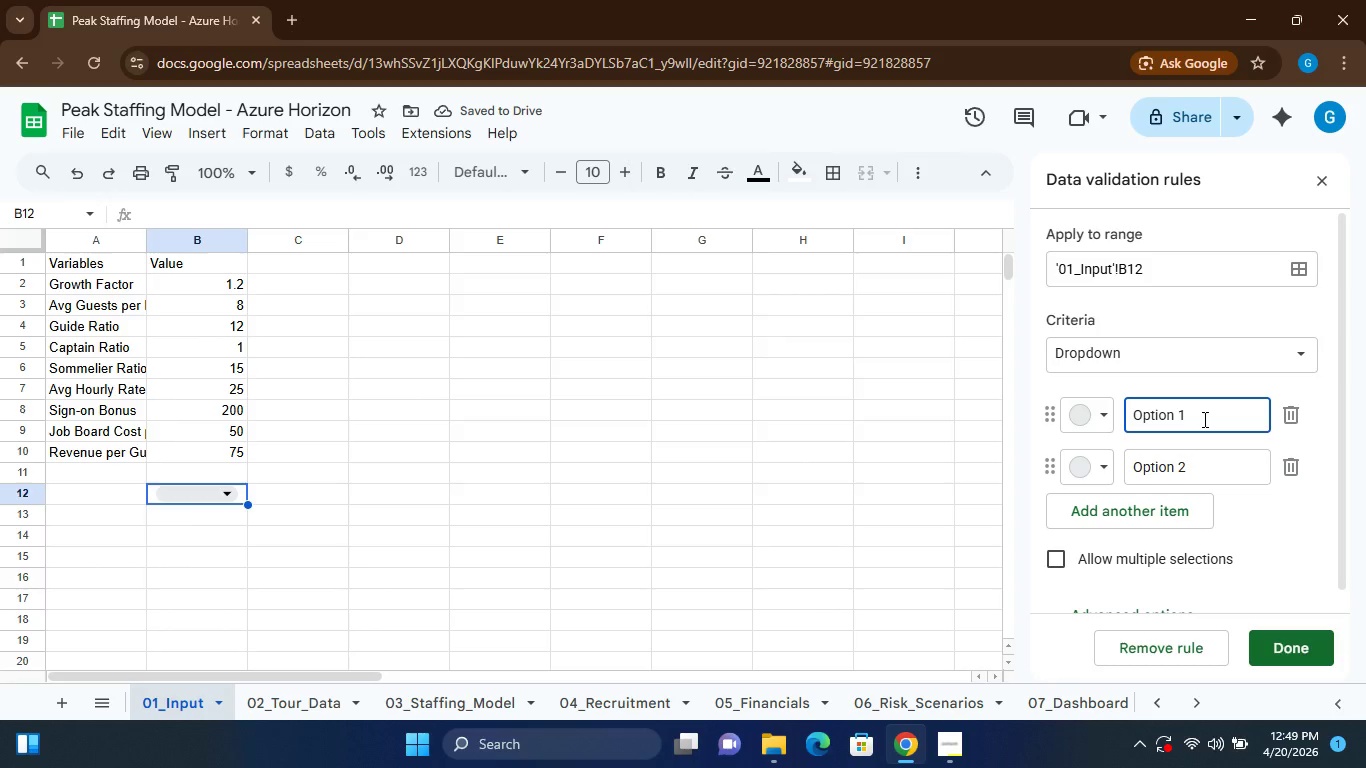 
wait(7.45)
 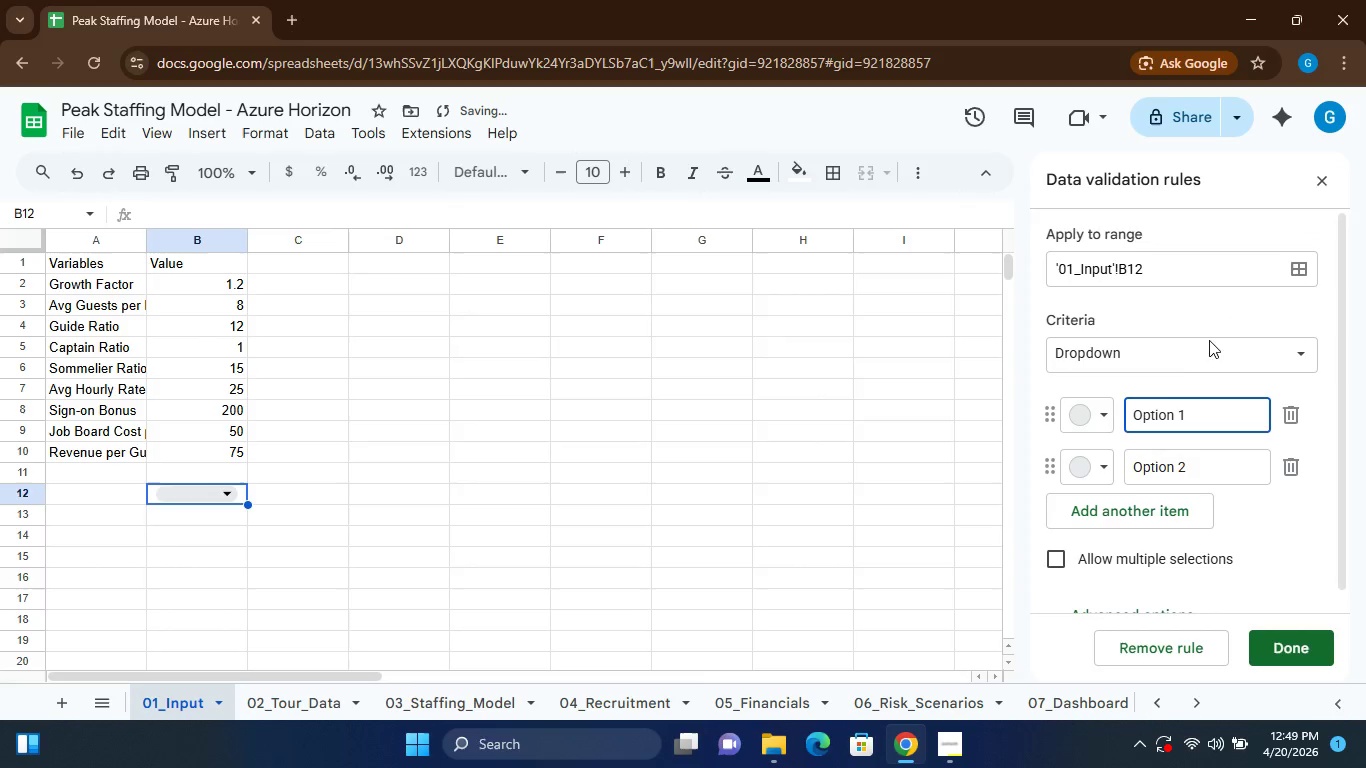 
key(Backspace)
key(Backspace)
key(Backspace)
key(Backspace)
key(Backspace)
key(Backspace)
key(Backspace)
key(Backspace)
type(Base)
 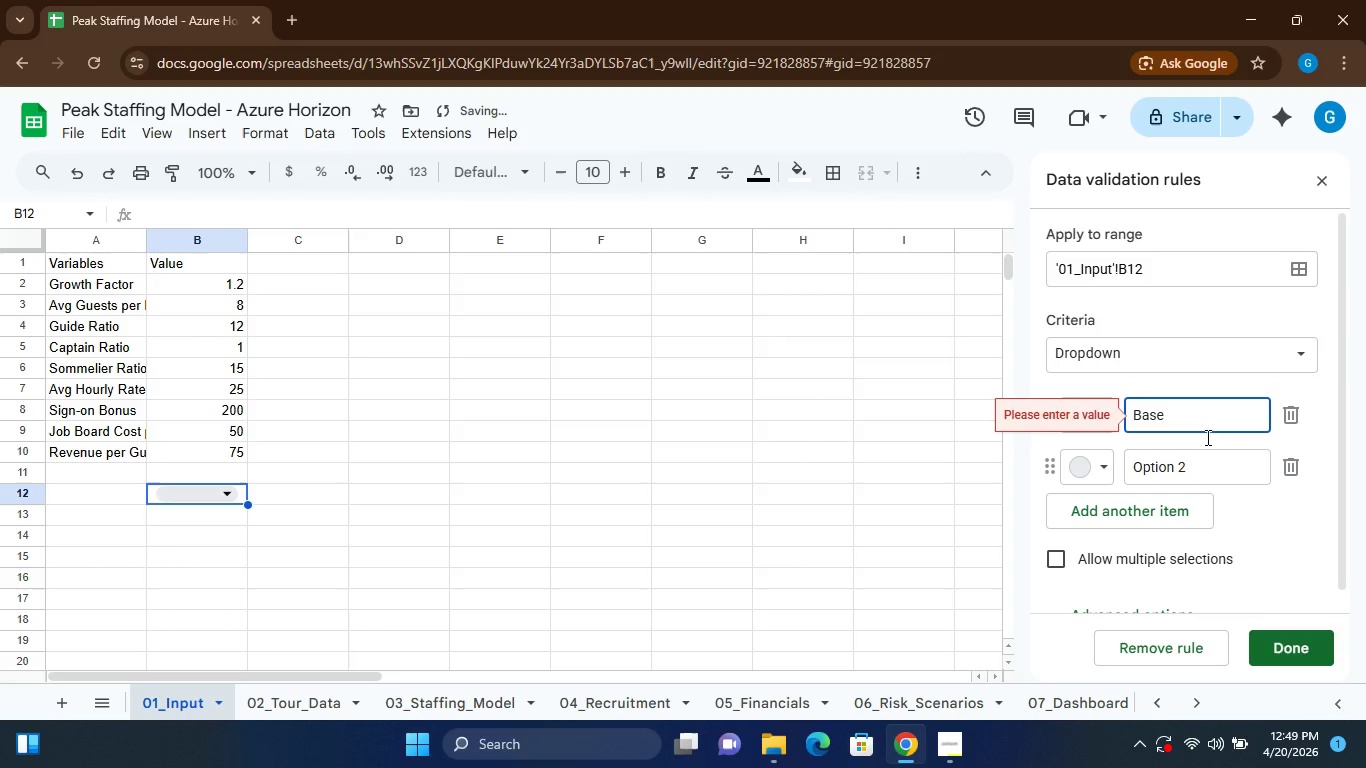 
left_click([1201, 457])
 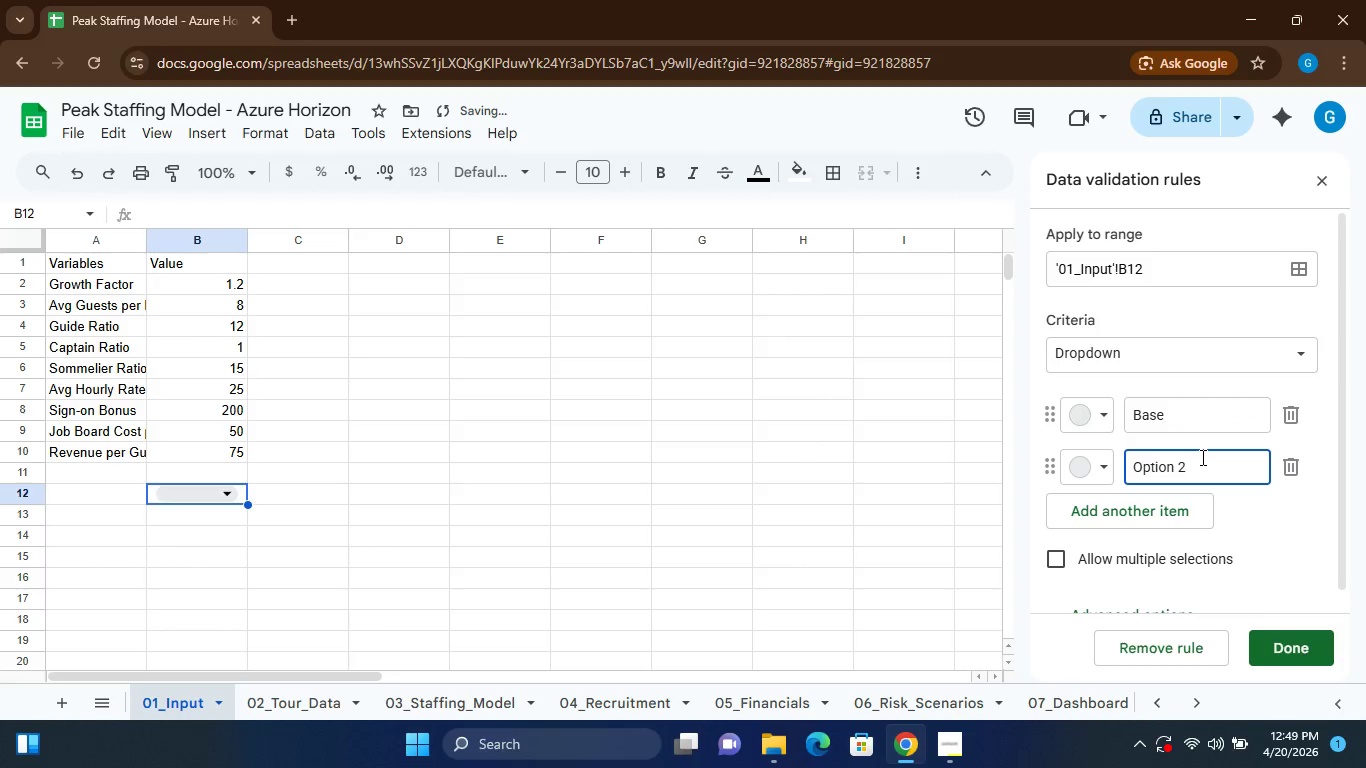 
double_click([1201, 457])
 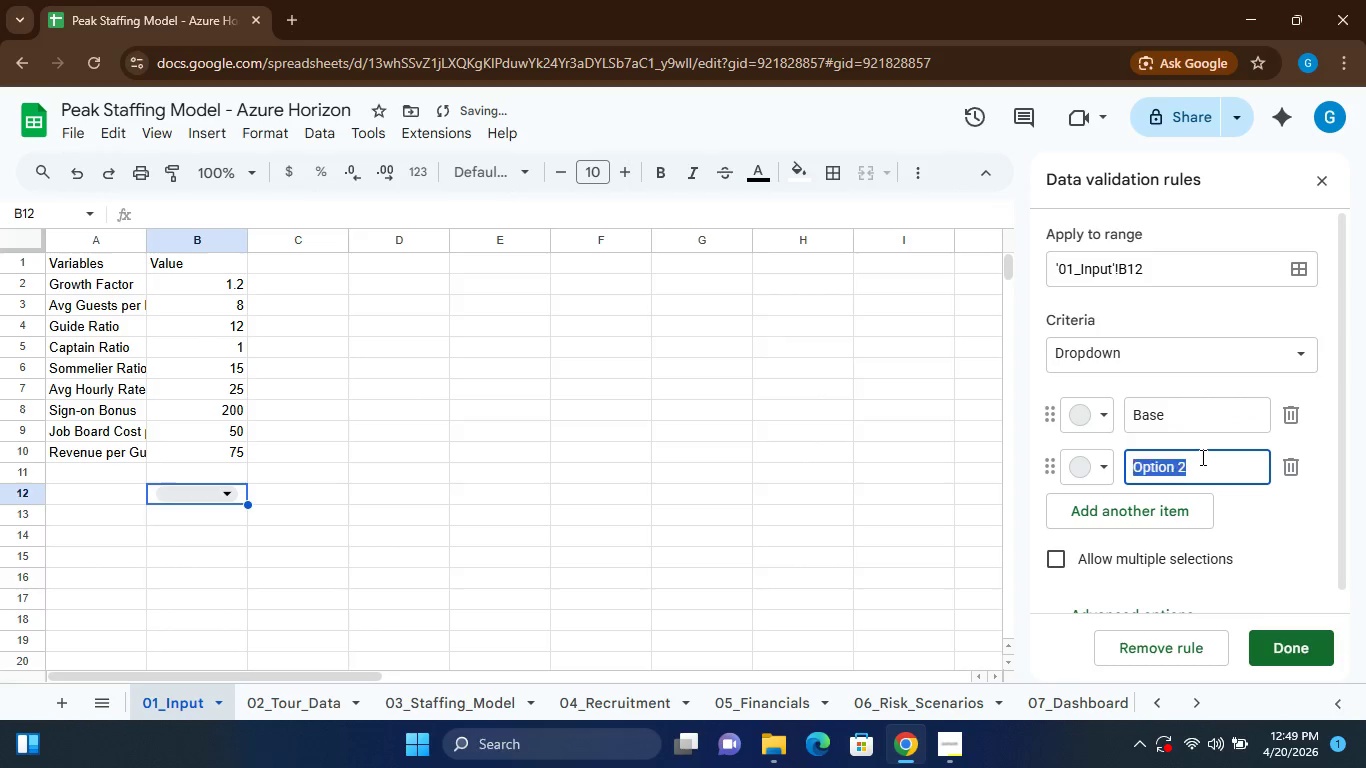 
triple_click([1201, 457])
 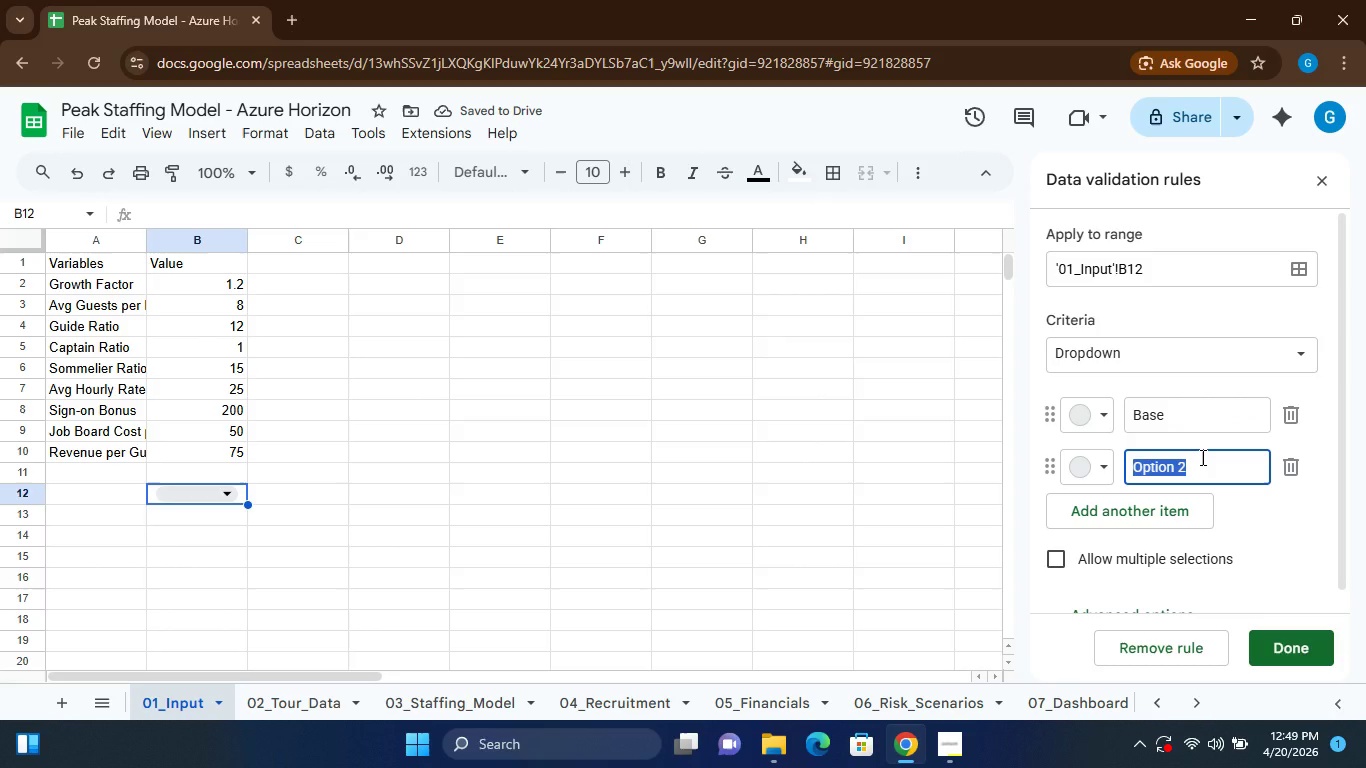 
type(Optimistic)
 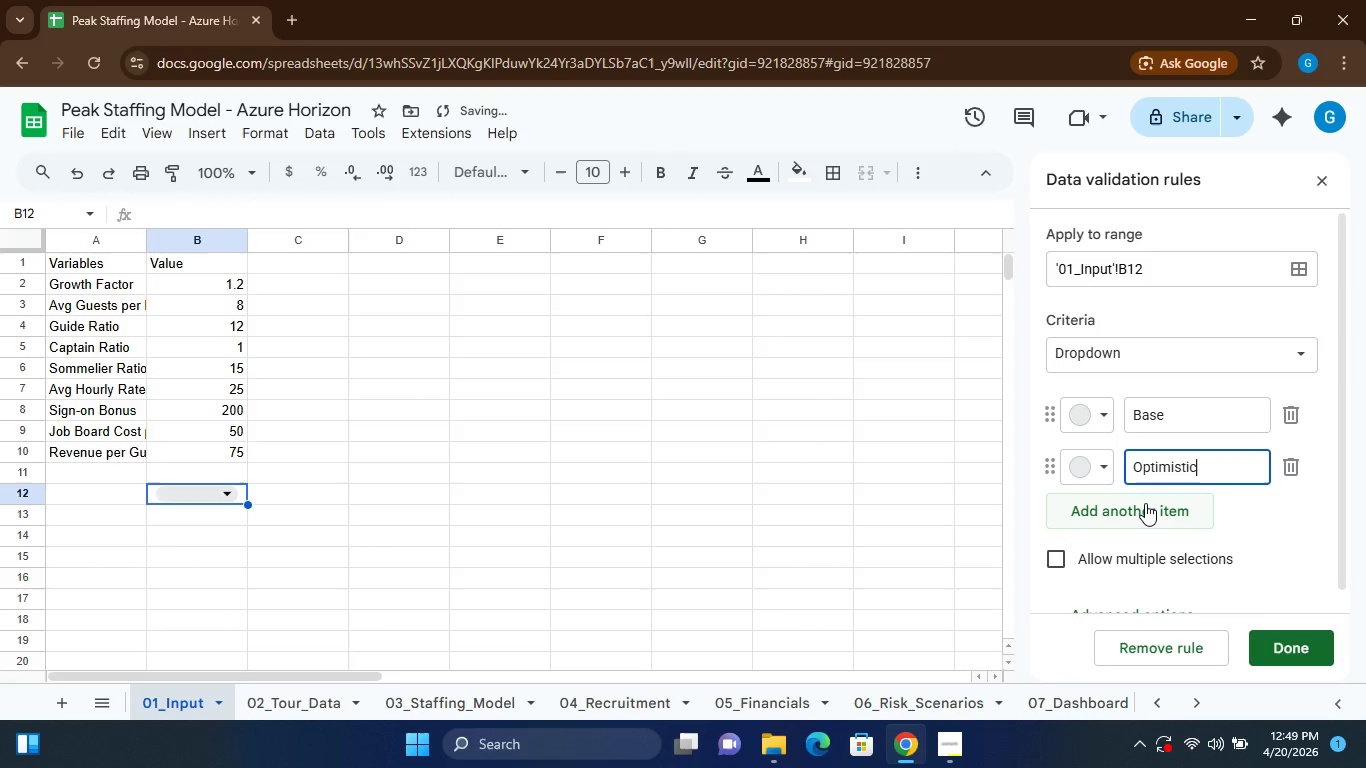 
left_click([1145, 503])
 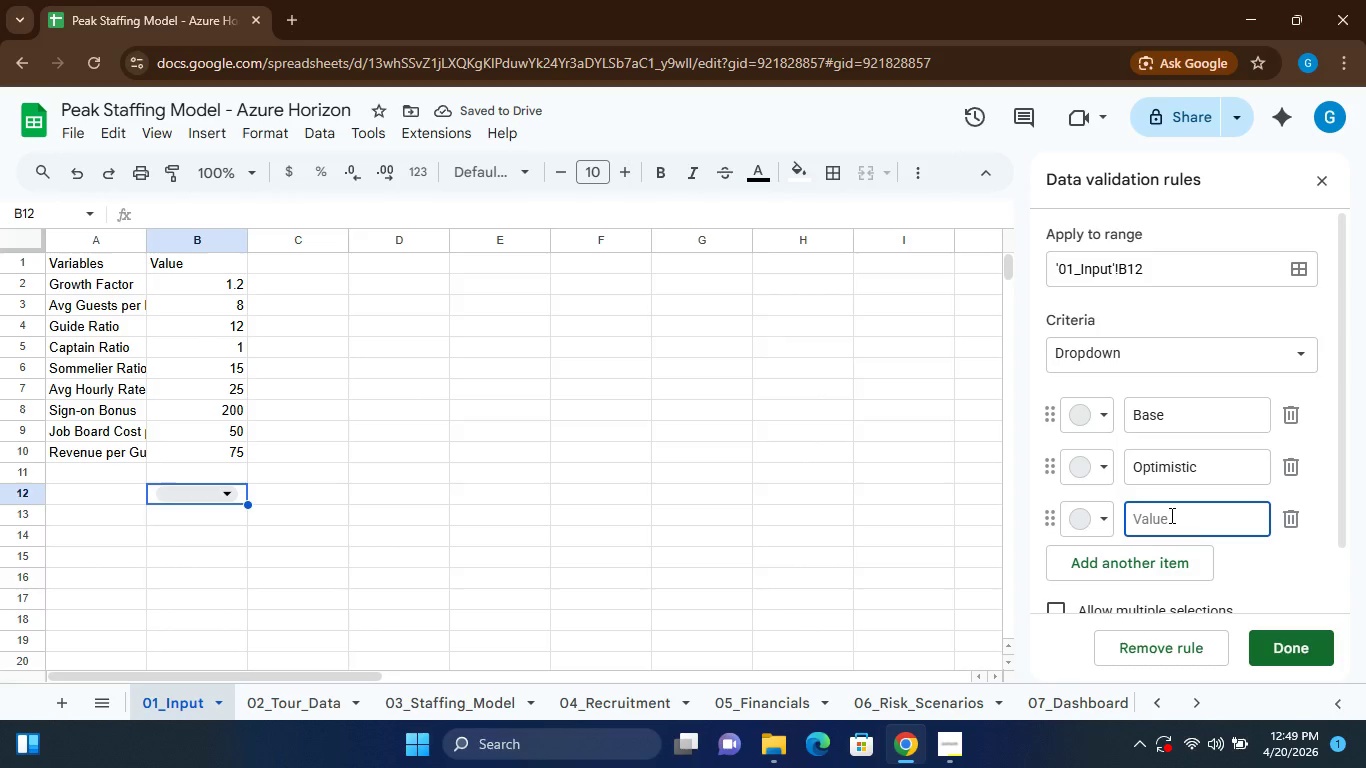 
type(Pessimitic)
 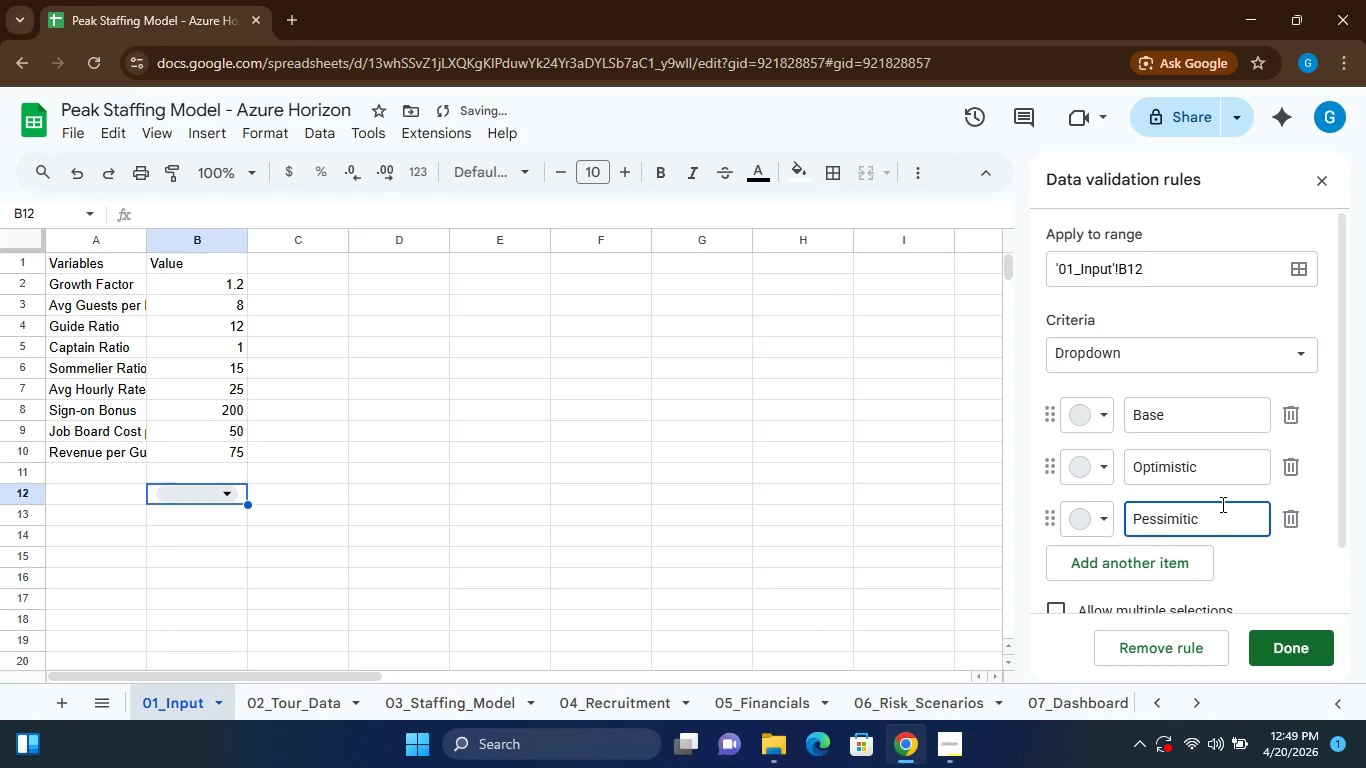 
left_click([1102, 412])
 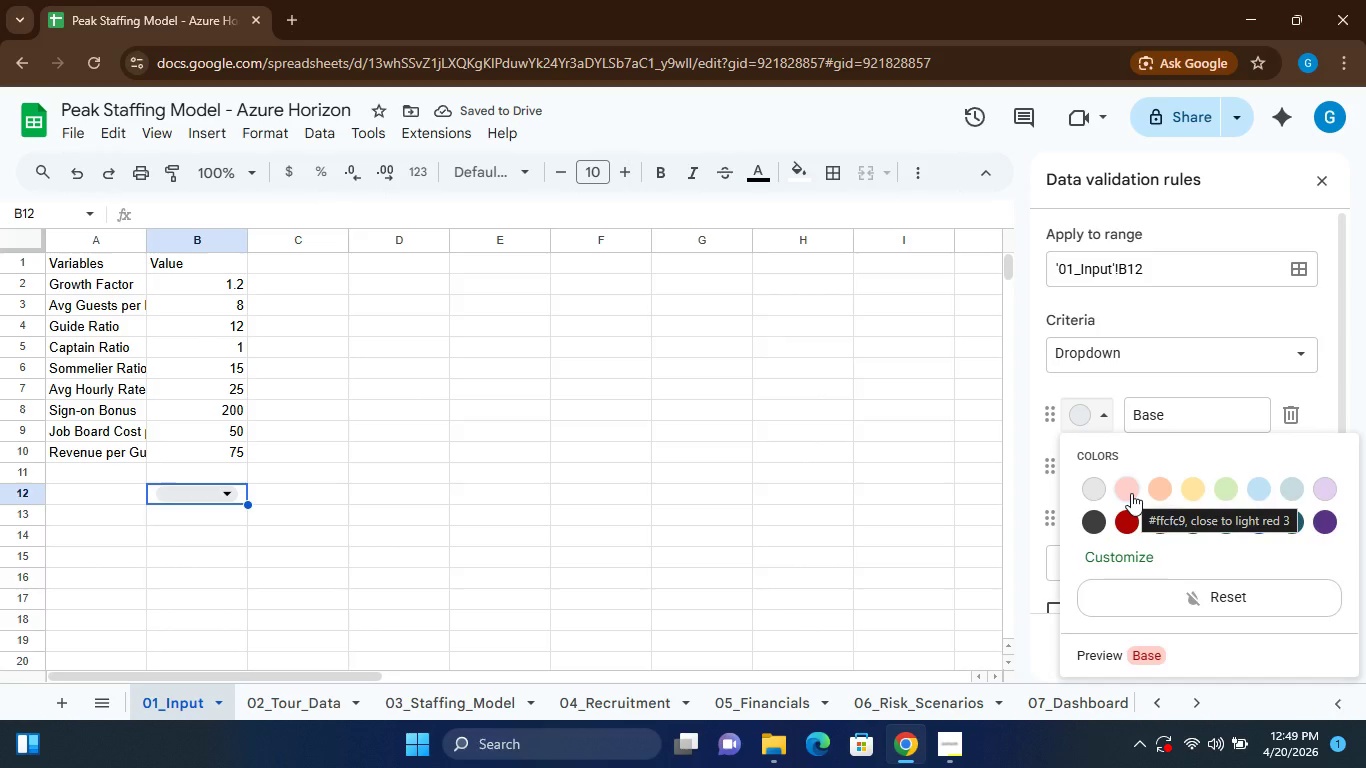 
left_click([1131, 493])
 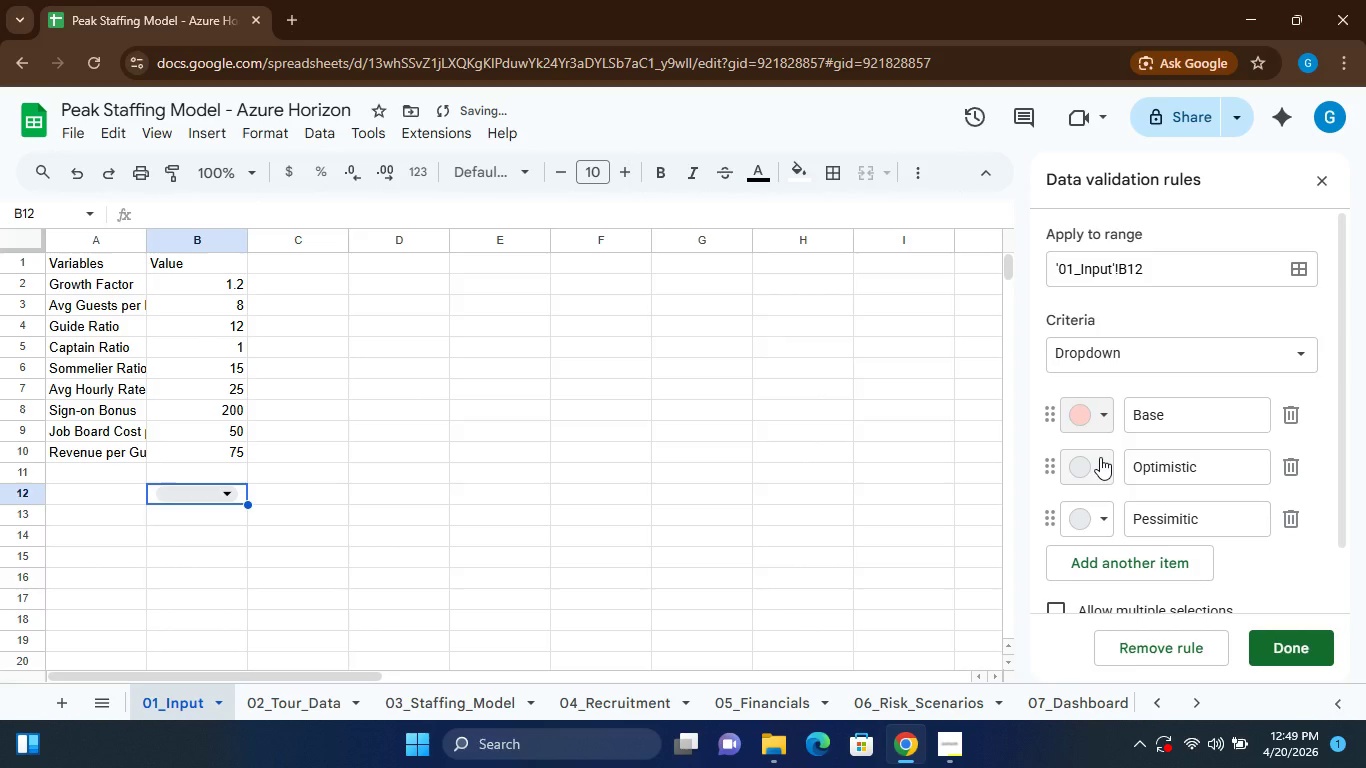 
left_click([1100, 457])
 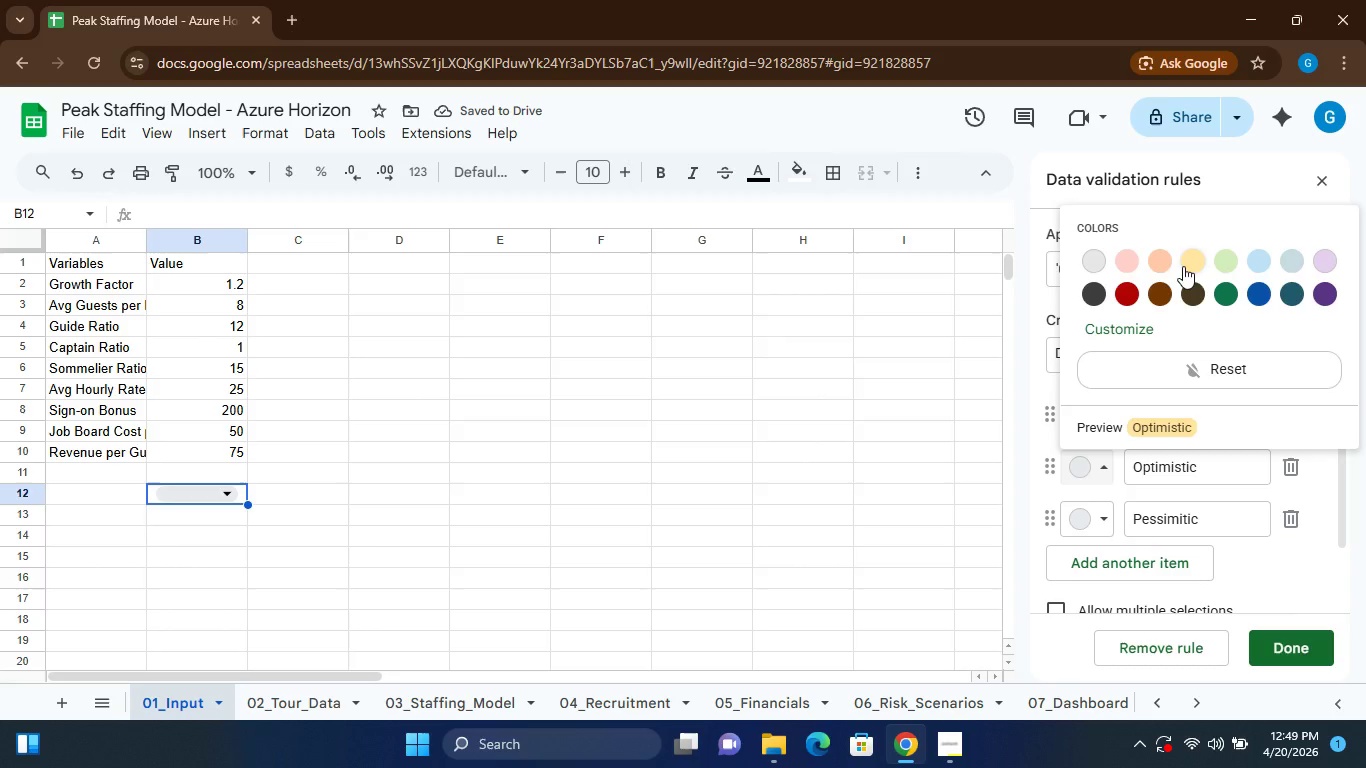 
left_click([1157, 264])
 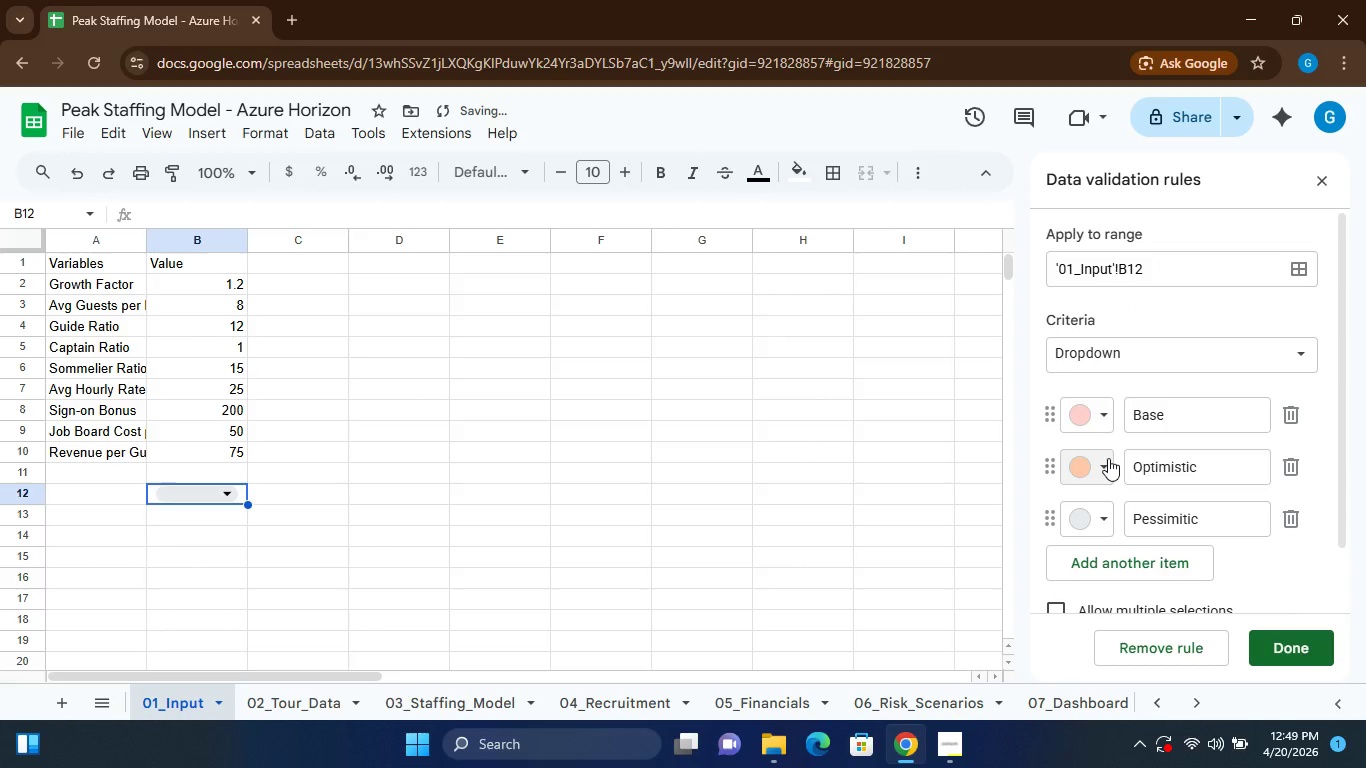 
left_click([1105, 461])
 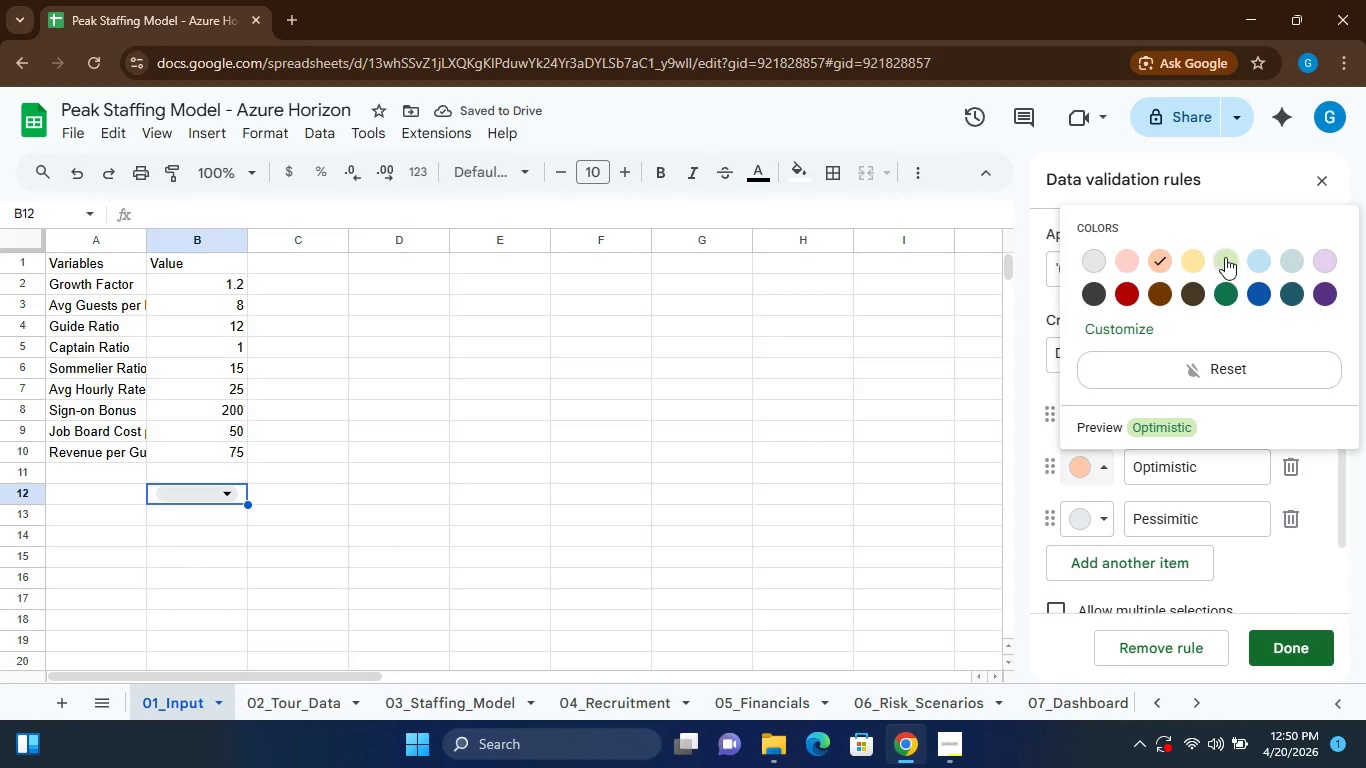 
left_click([1225, 257])
 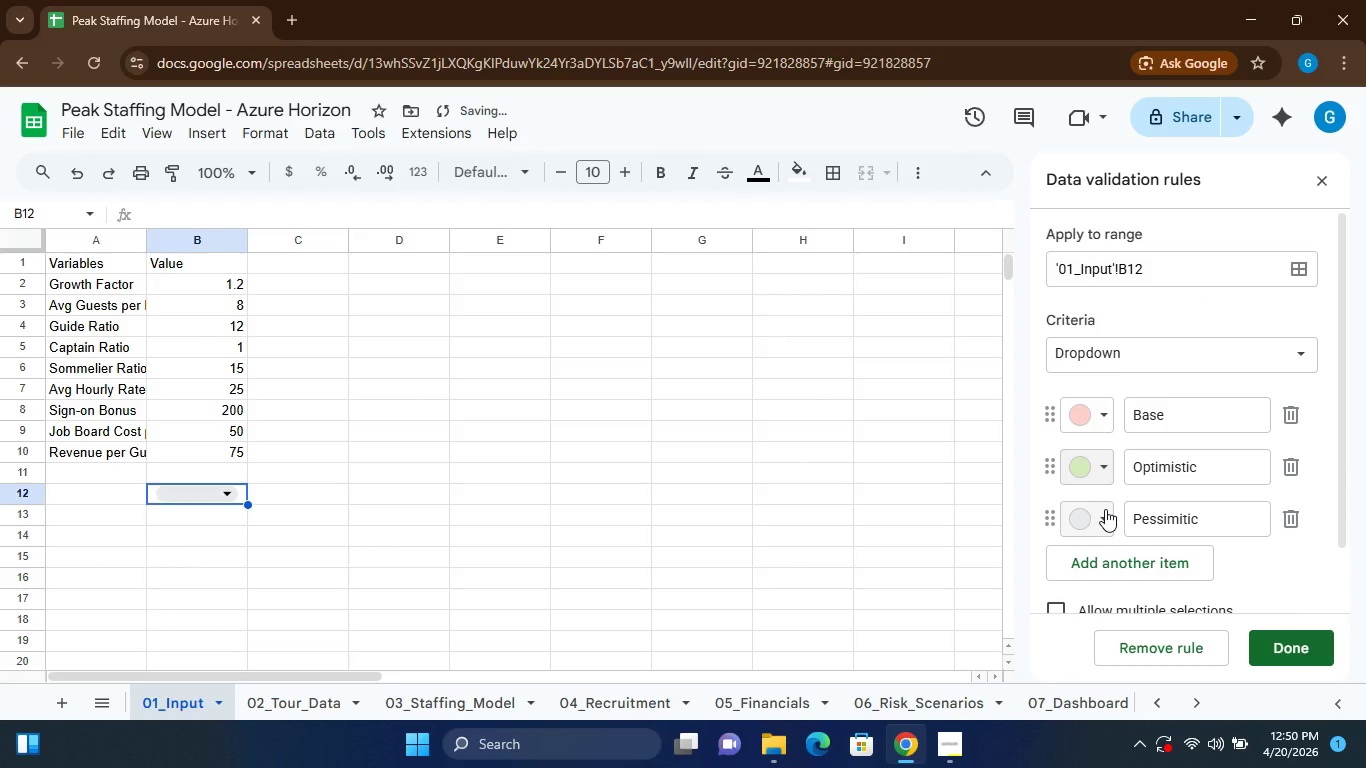 
left_click([1105, 509])
 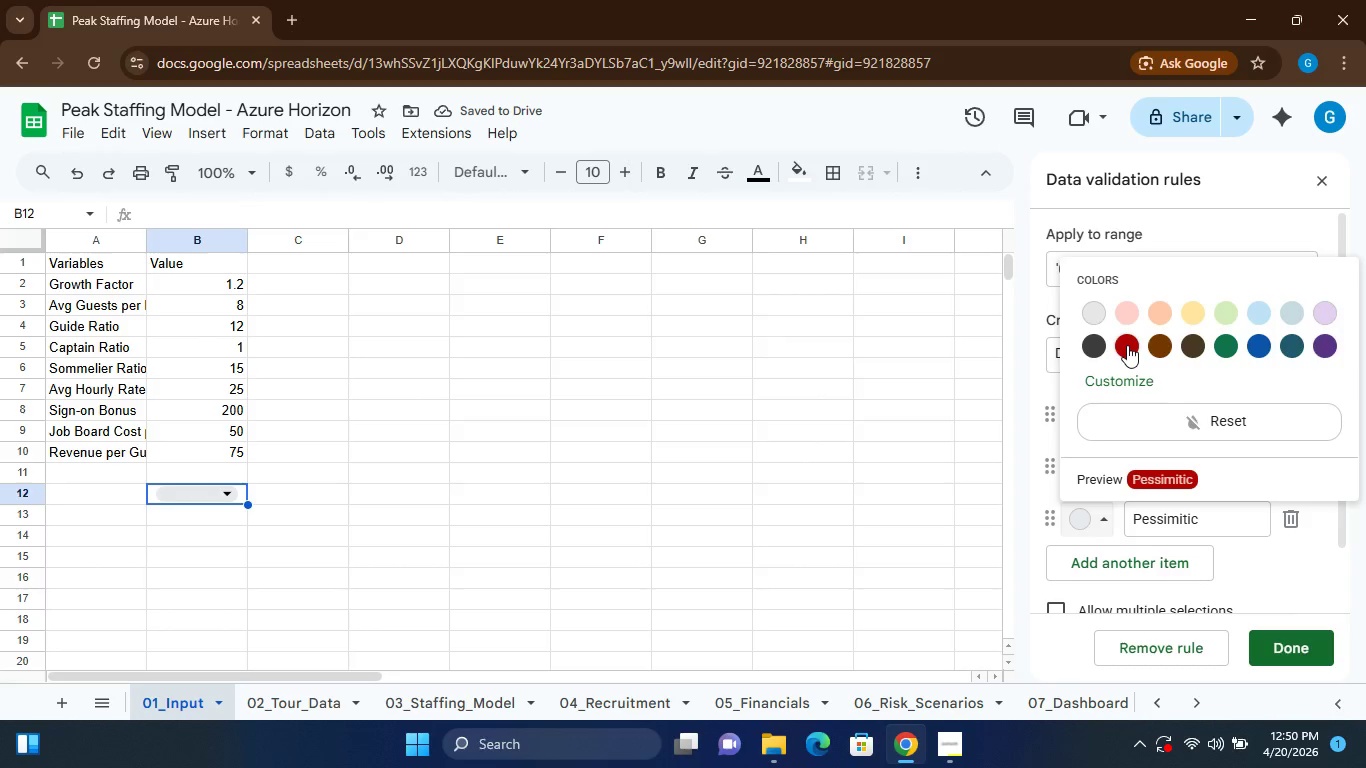 
left_click([1124, 344])
 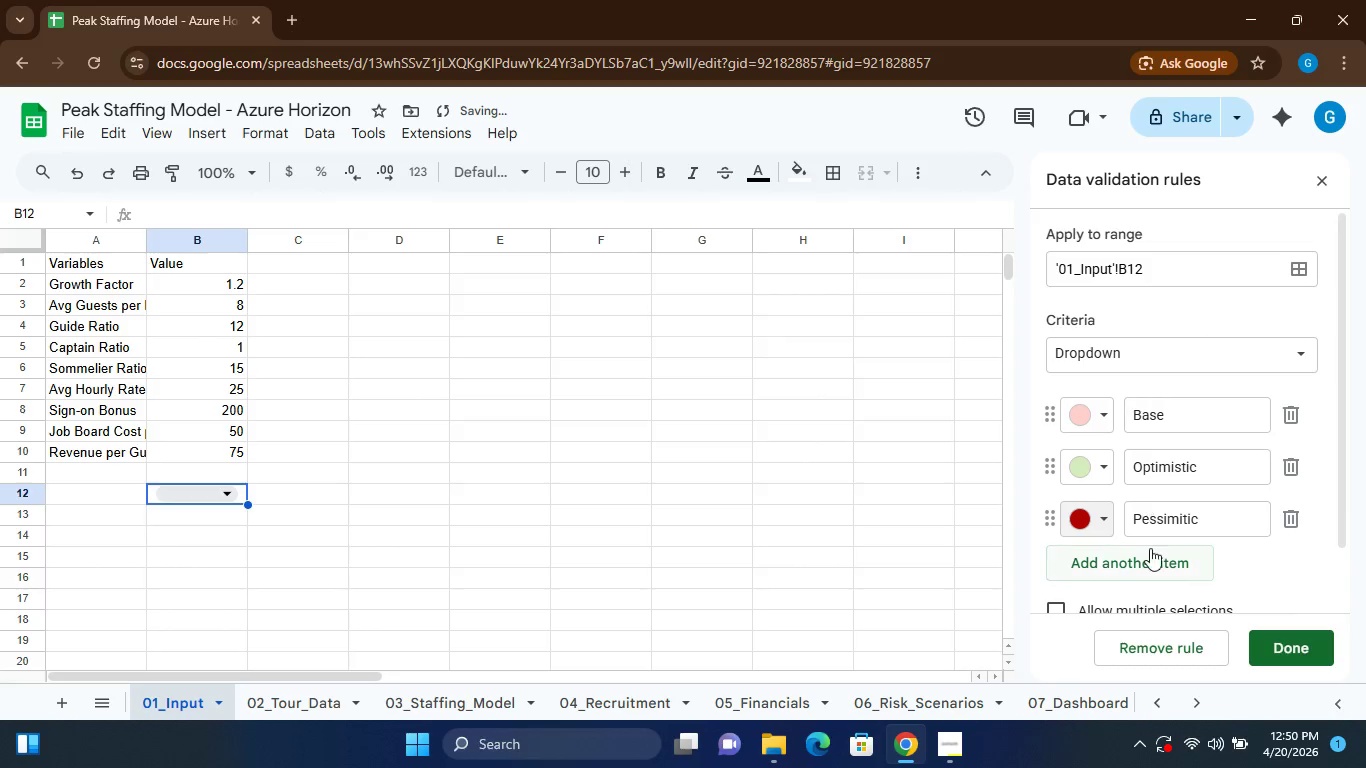 
mouse_move([1171, 548])
 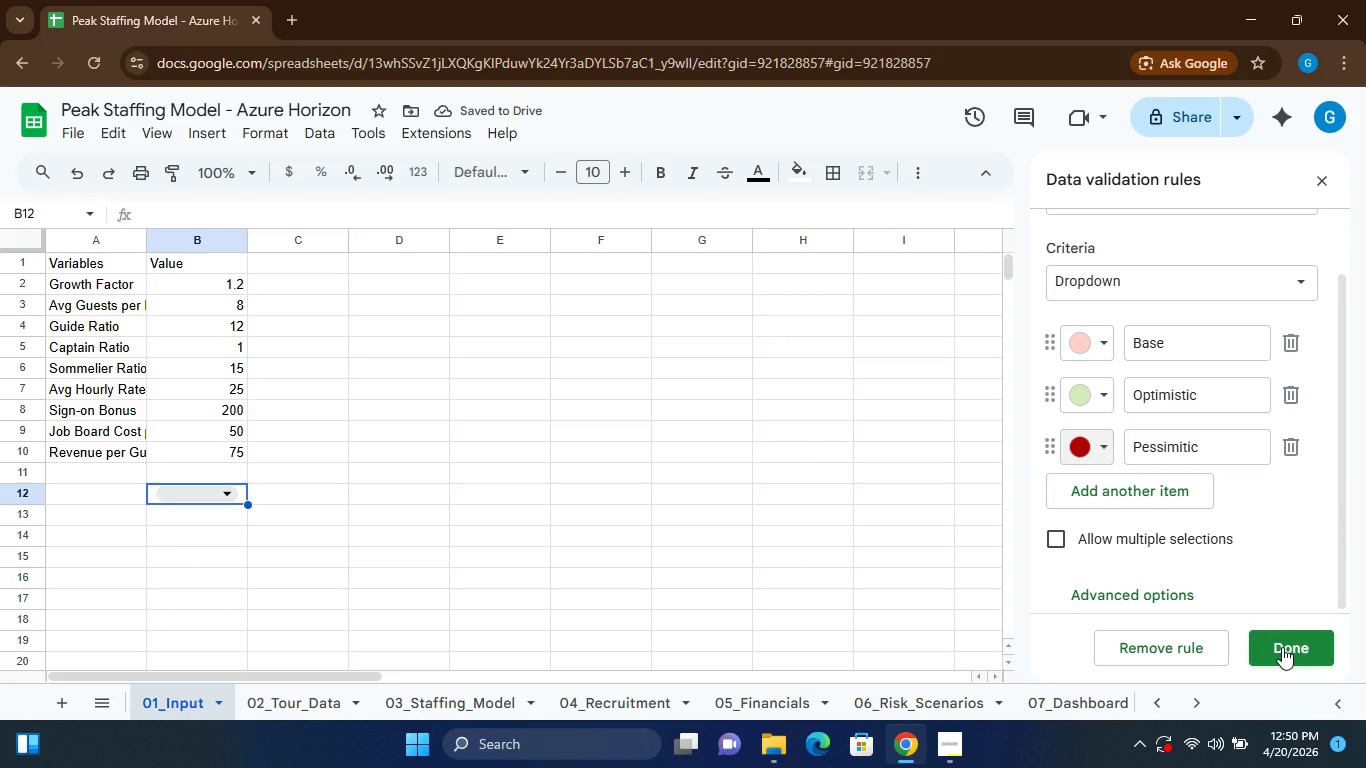 
left_click([1282, 647])
 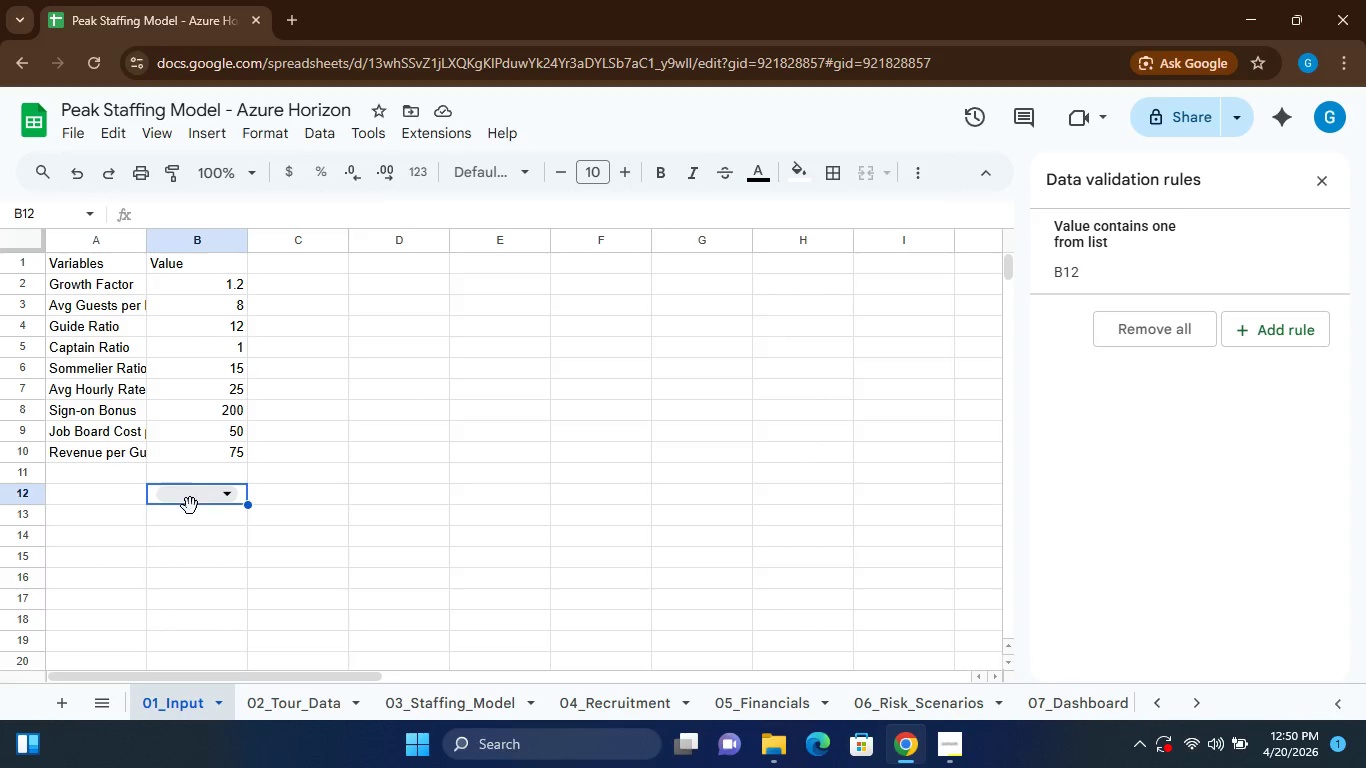 
wait(20.86)
 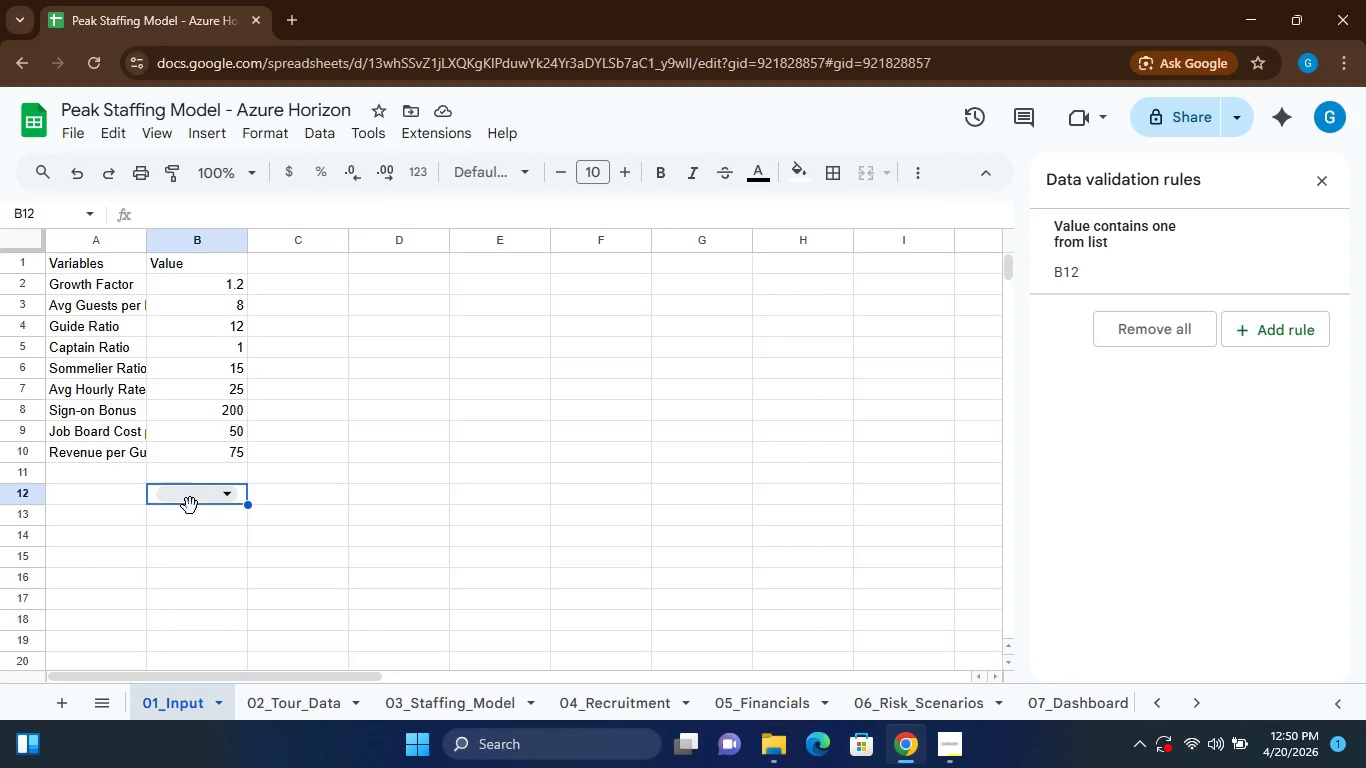 
mouse_move([248, 706])
 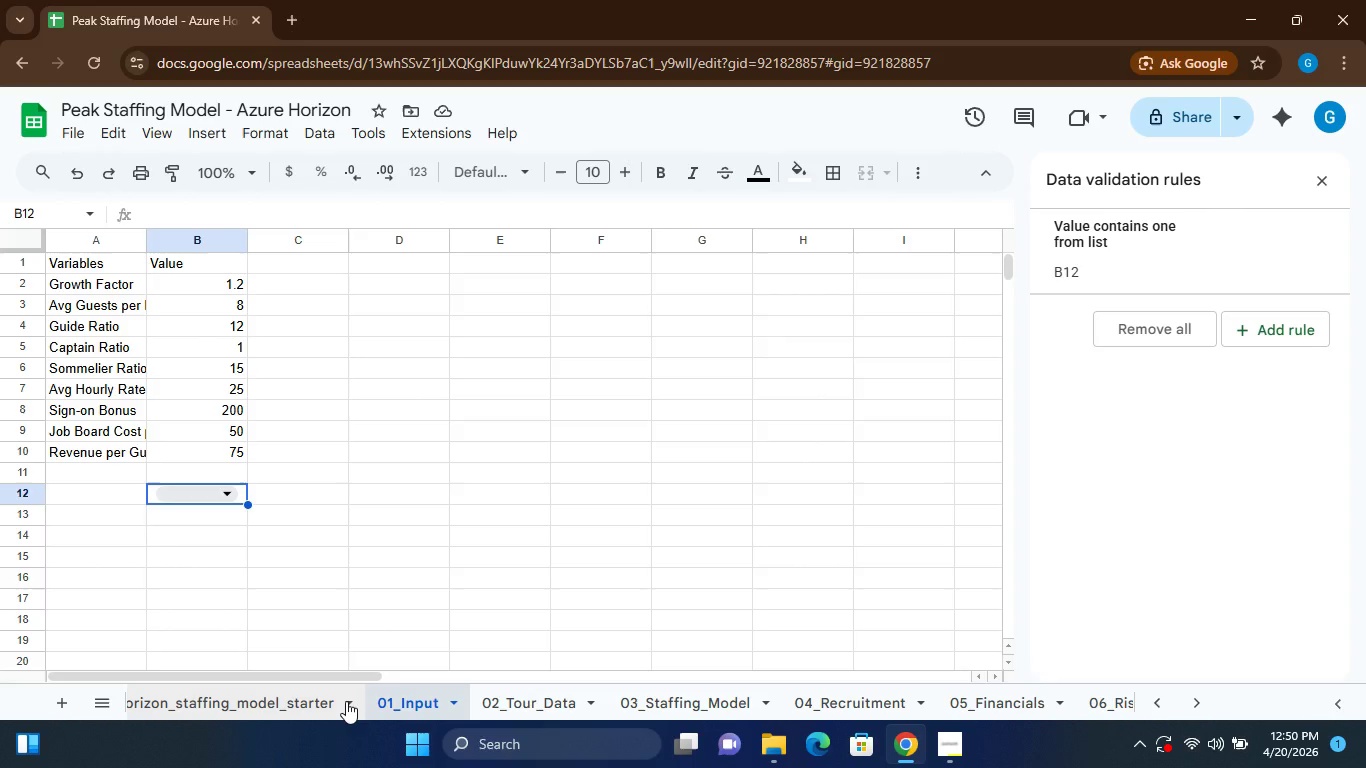 
left_click([346, 701])
 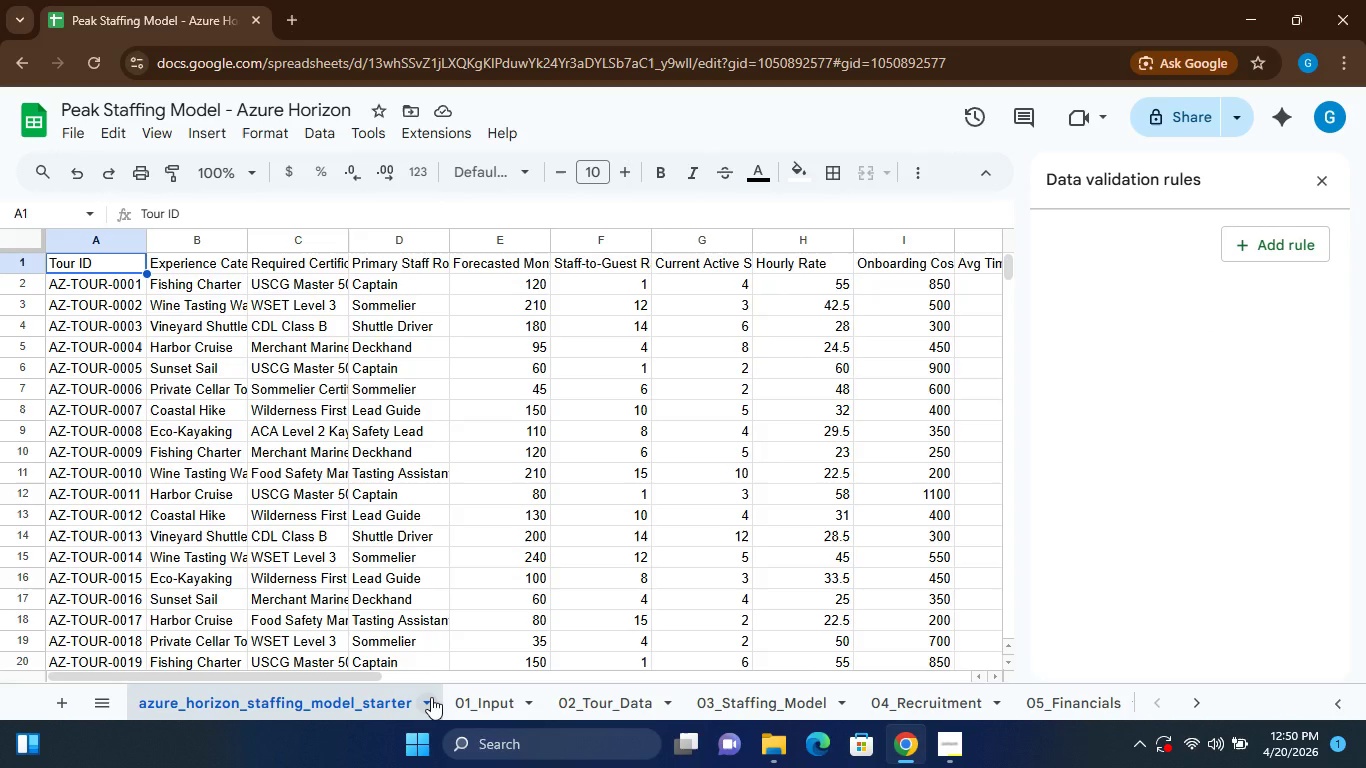 
left_click([431, 697])
 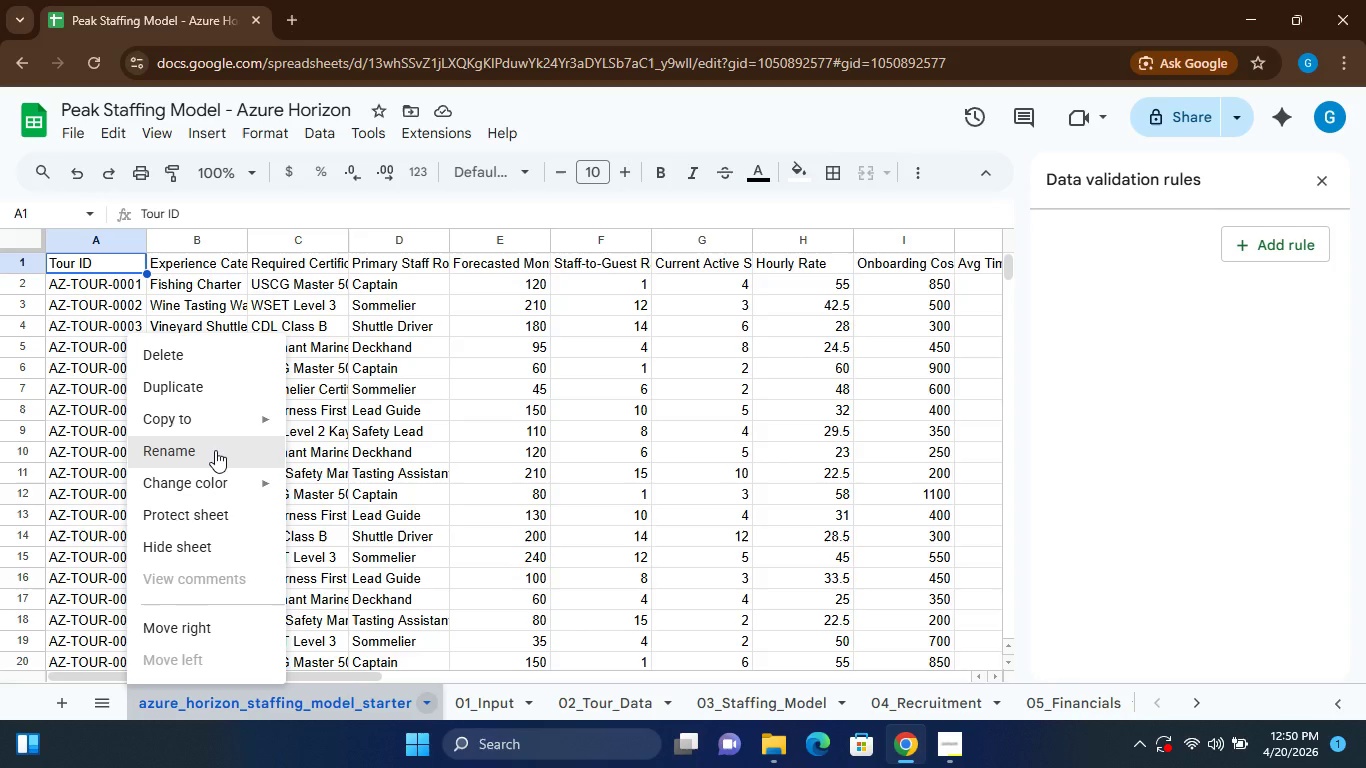 
left_click([215, 450])
 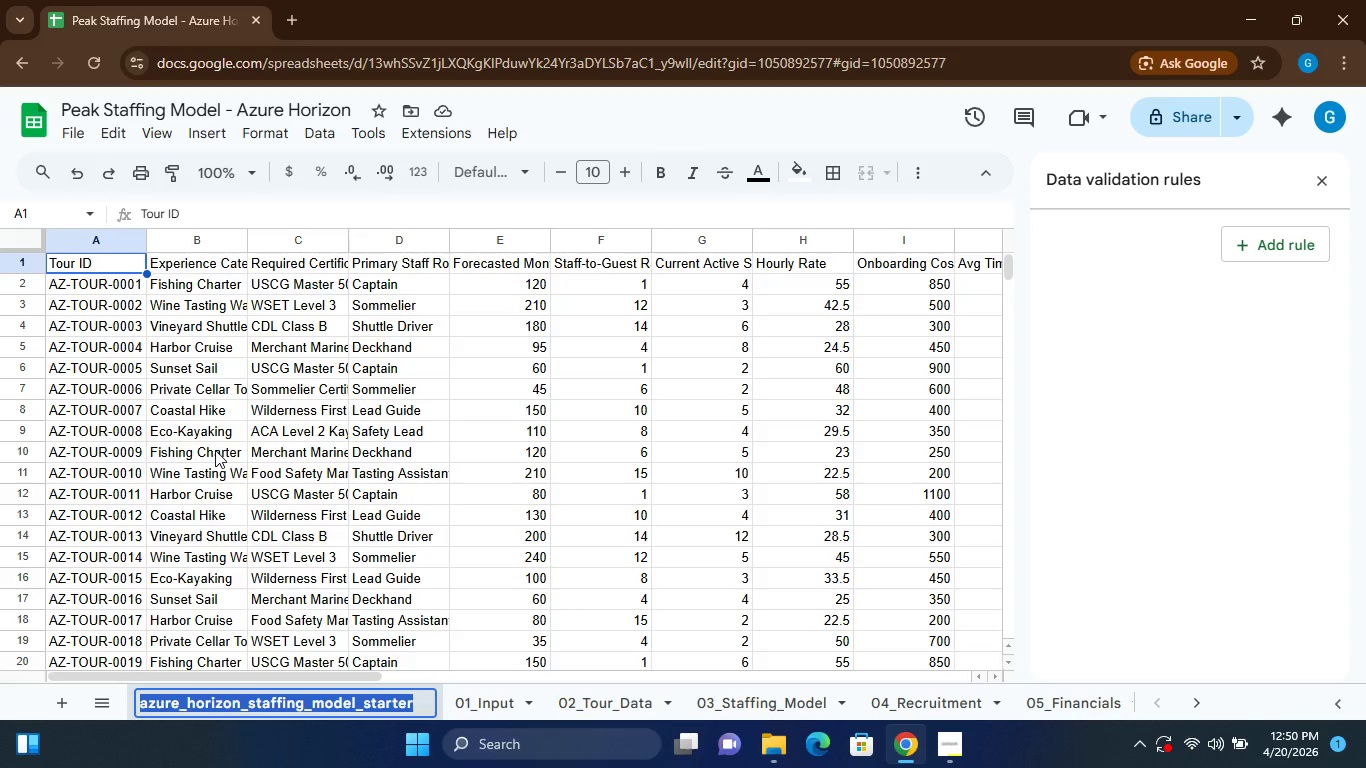 
type(02_Tour_Data)
 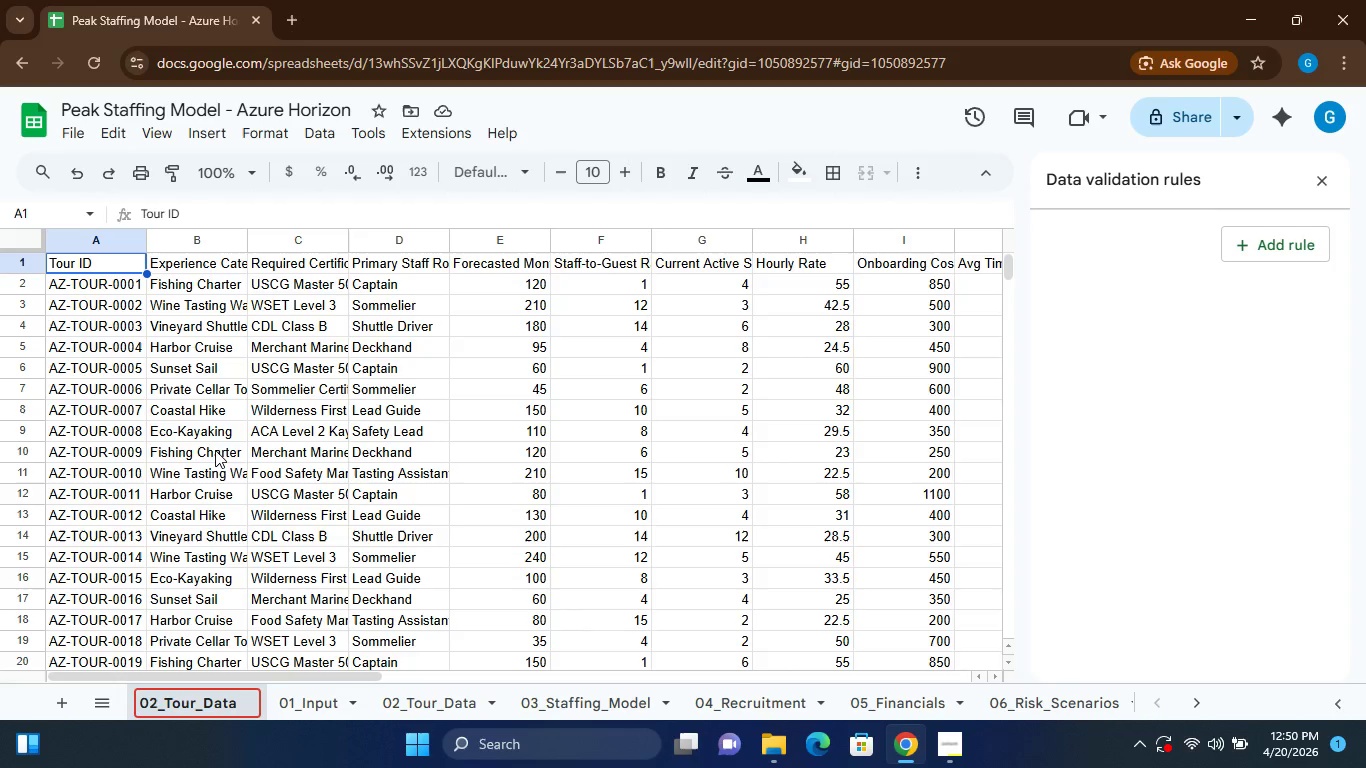 
left_click([442, 702])
 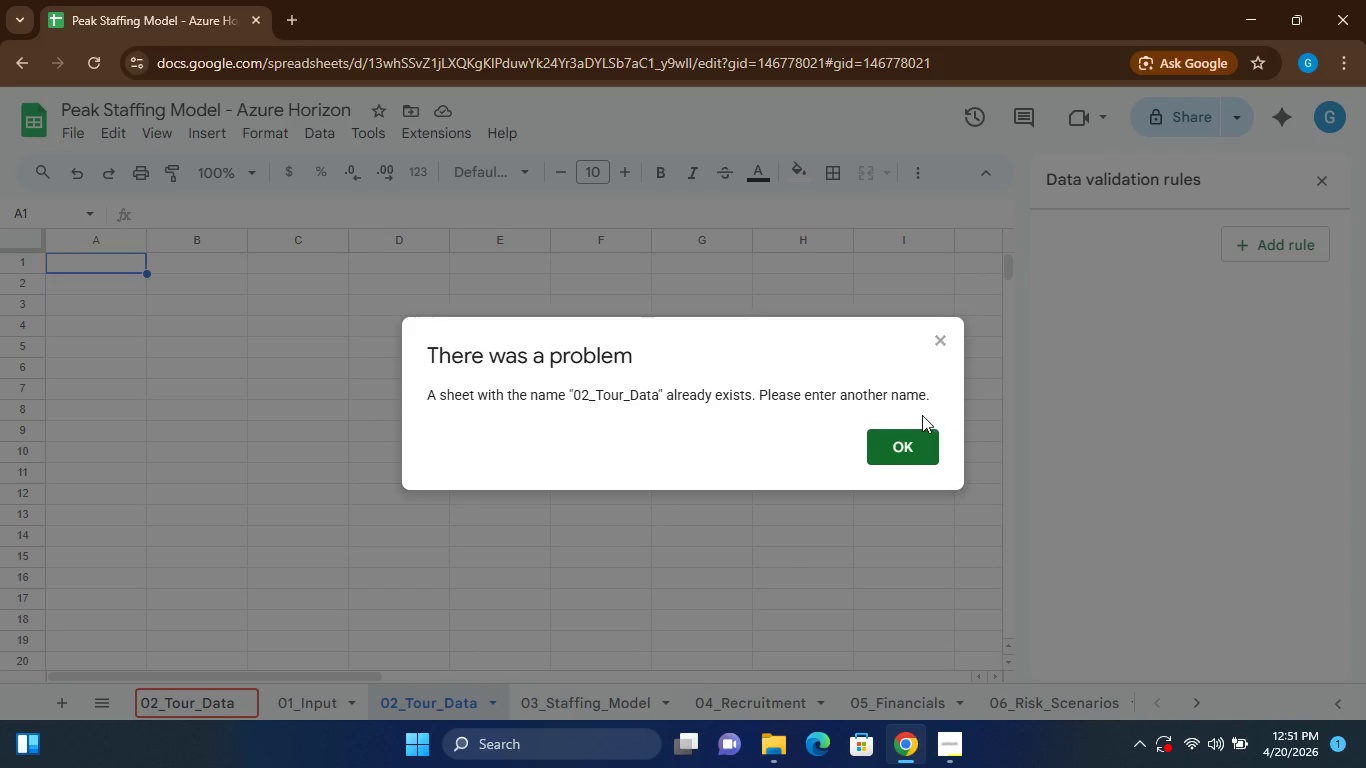 
left_click([908, 435])
 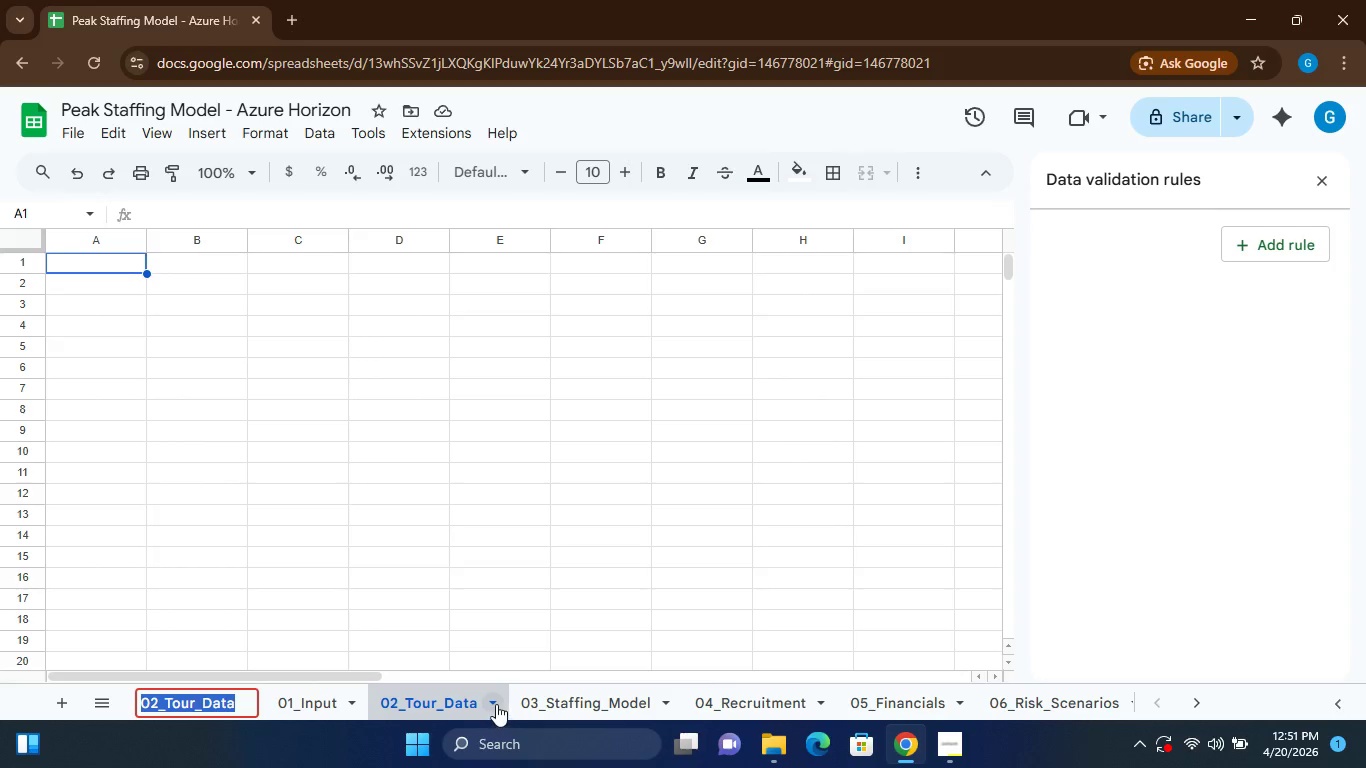 
left_click([496, 702])
 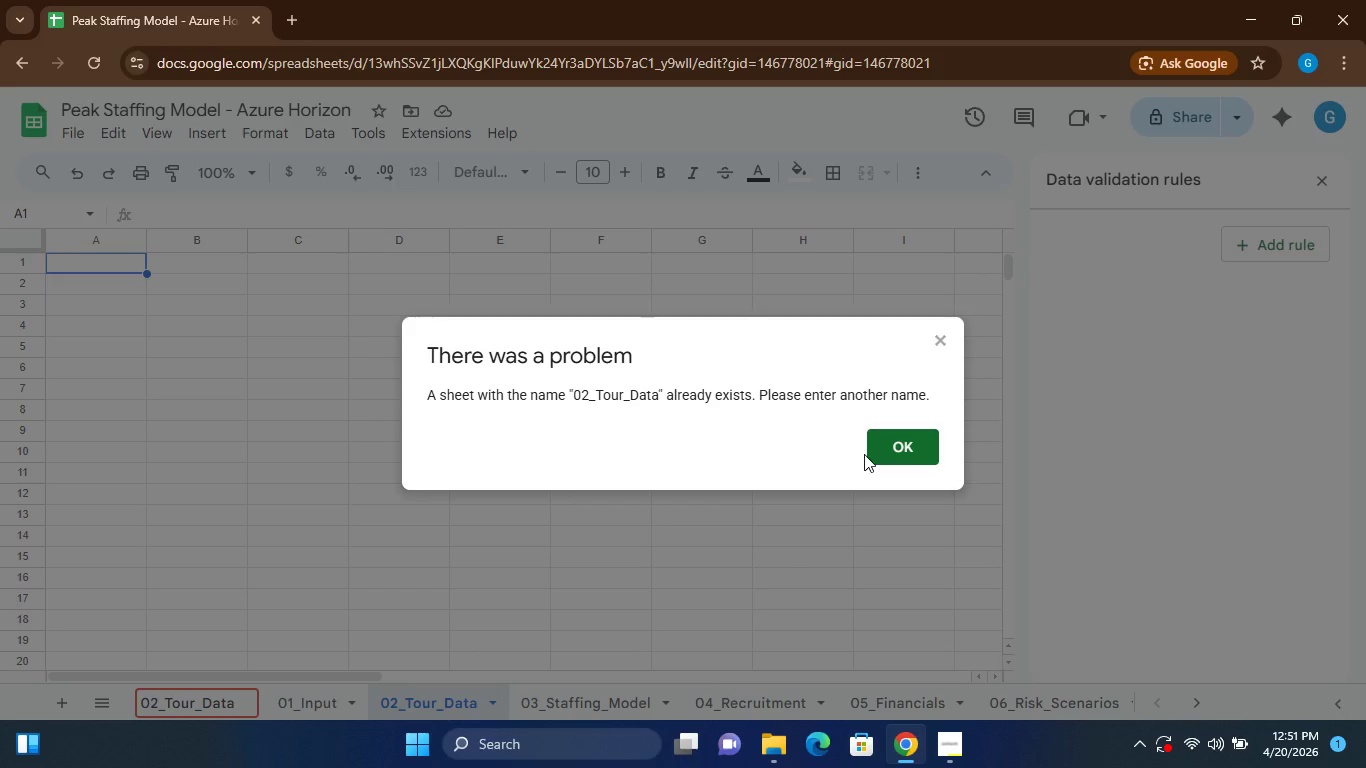 
left_click([883, 448])
 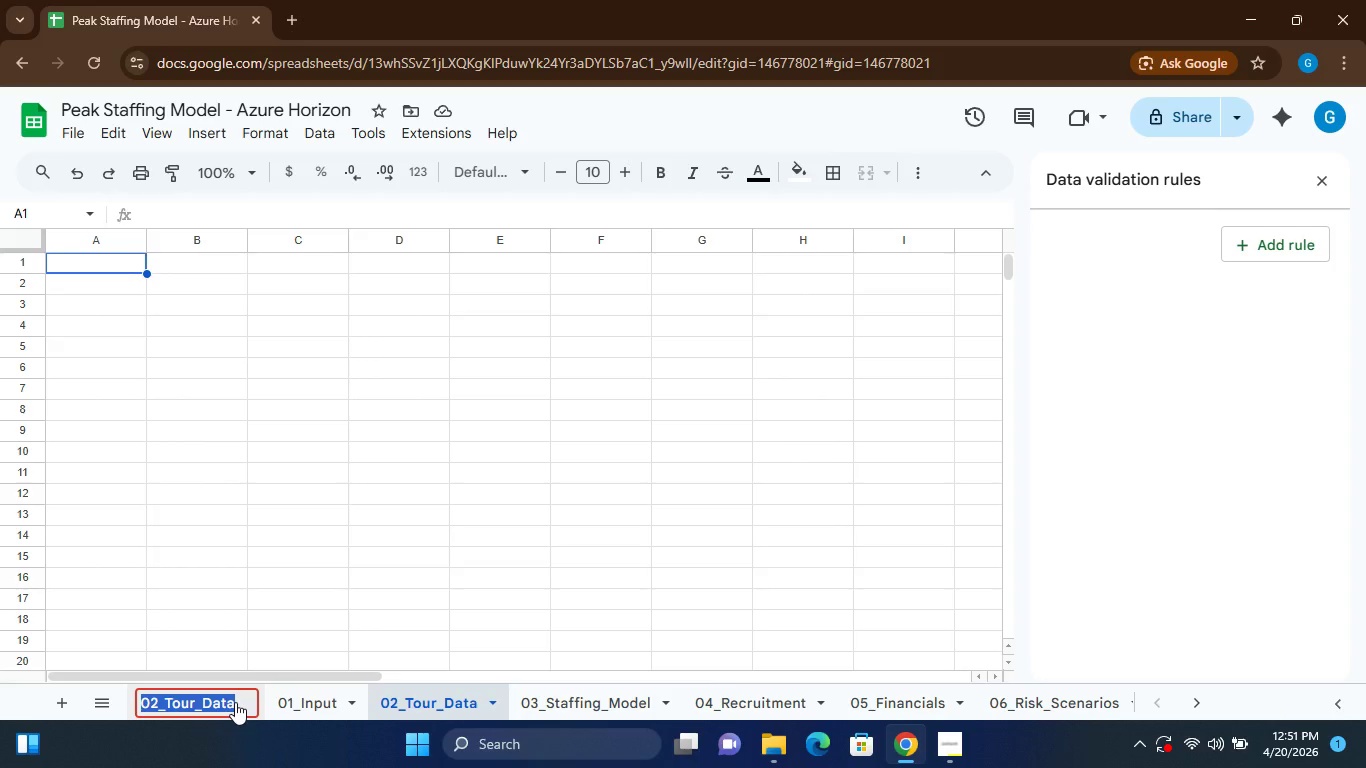 
key(Control+ControlLeft)
 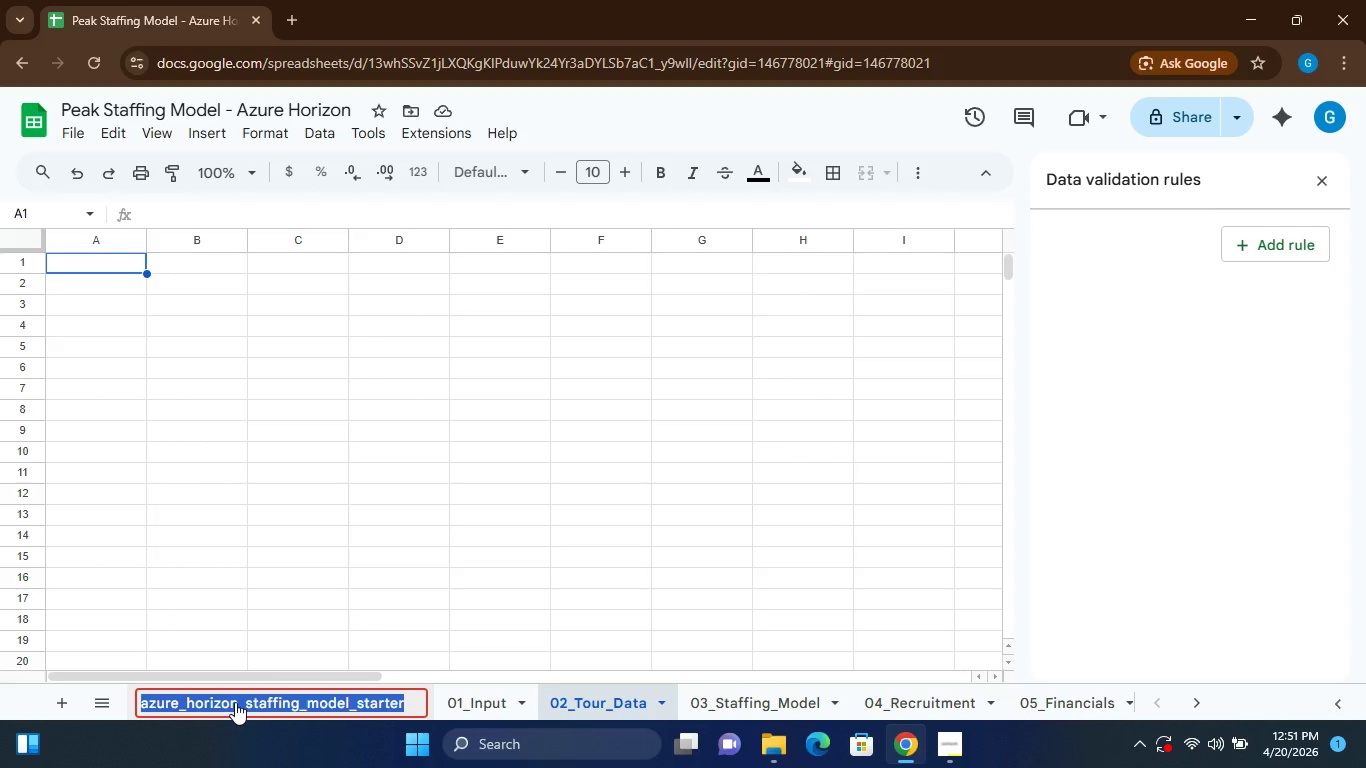 
key(Control+Z)
 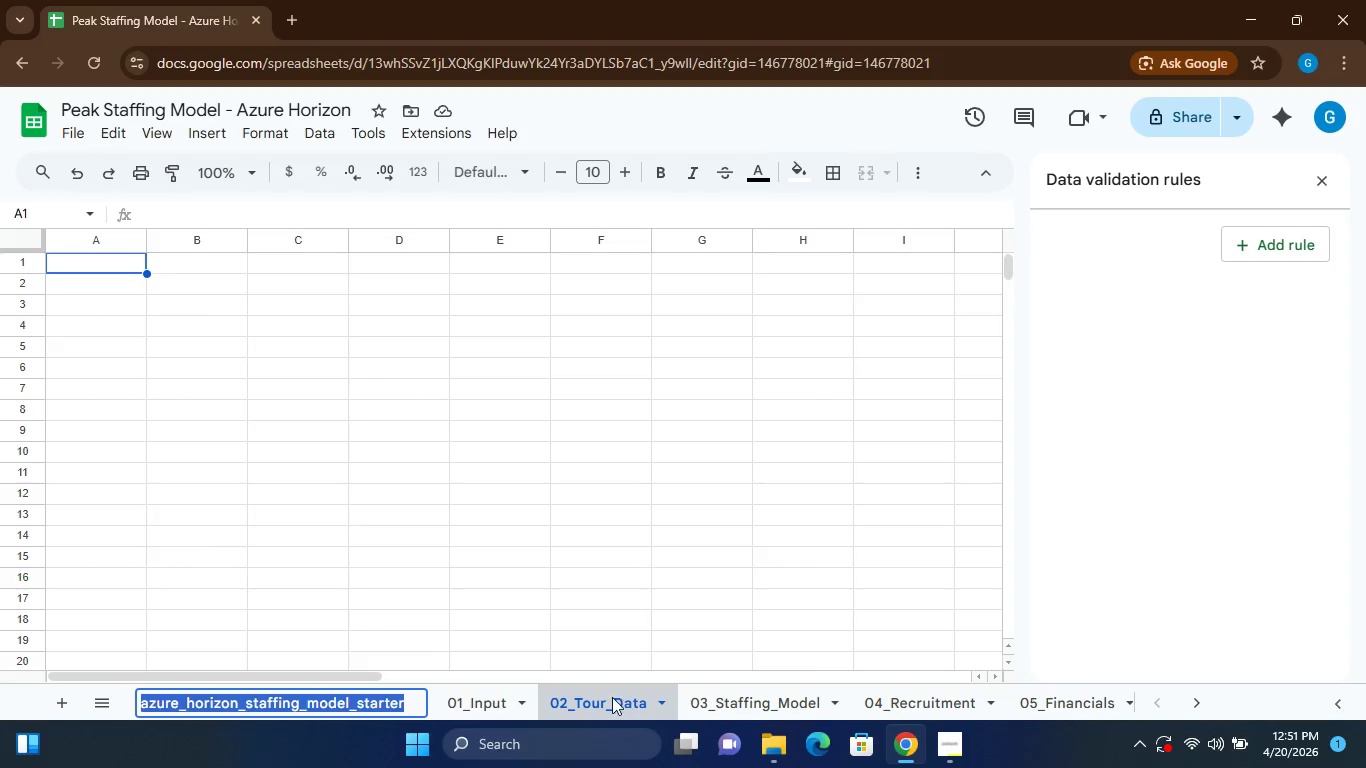 
left_click([612, 696])
 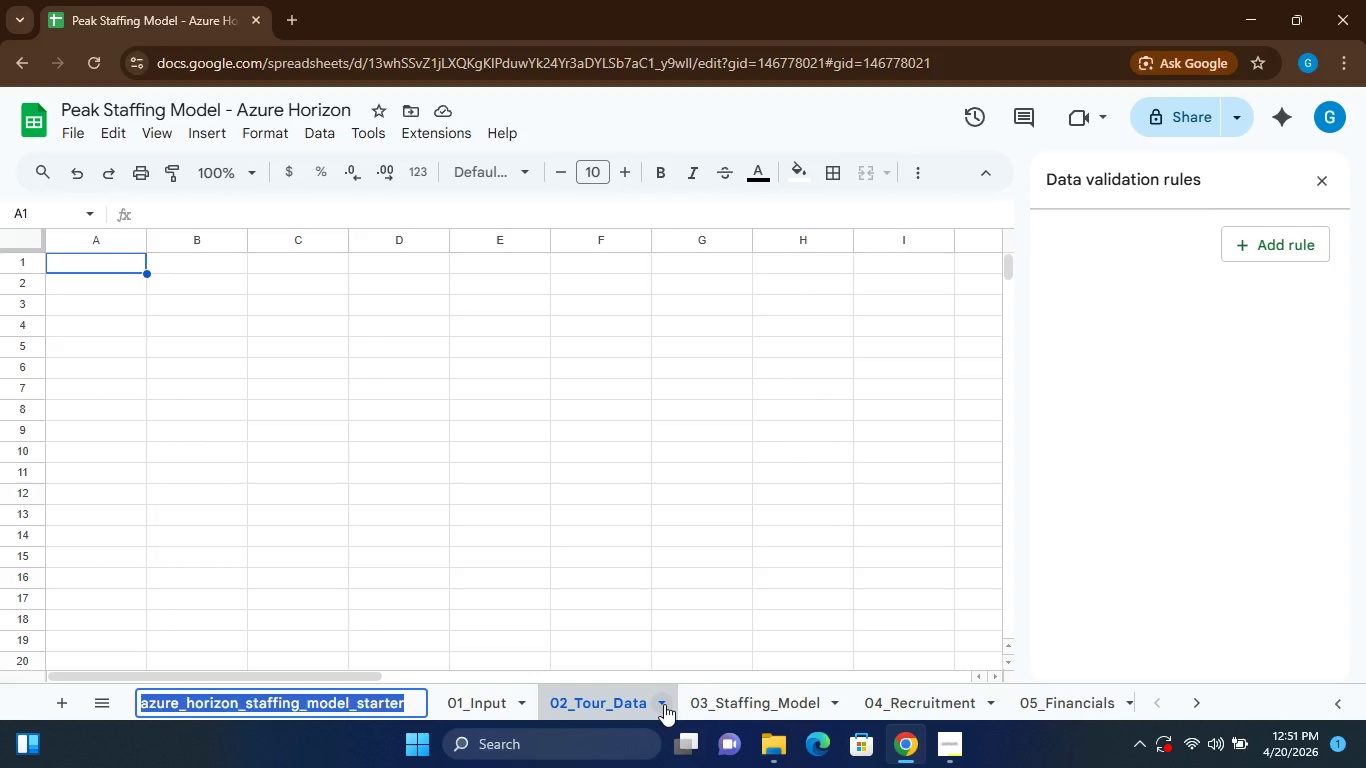 
left_click([664, 704])
 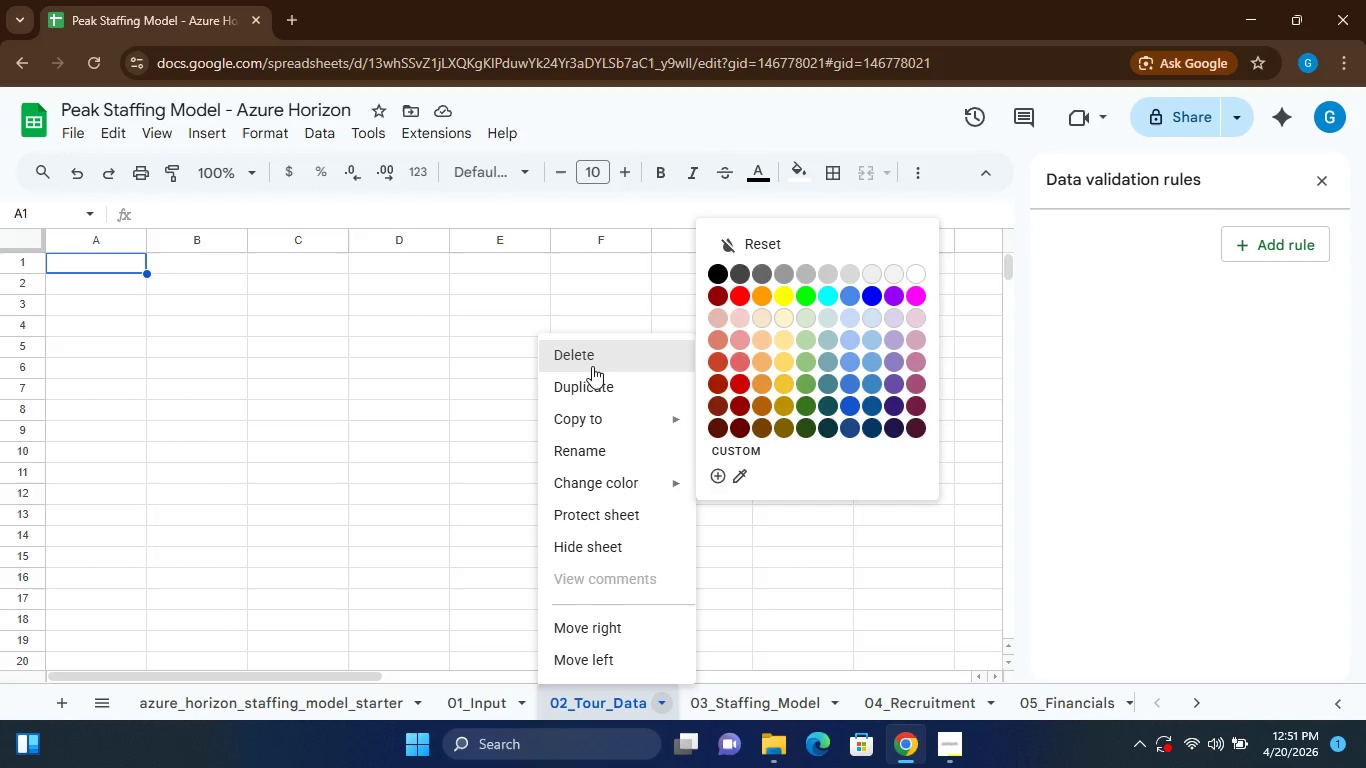 
left_click([592, 359])
 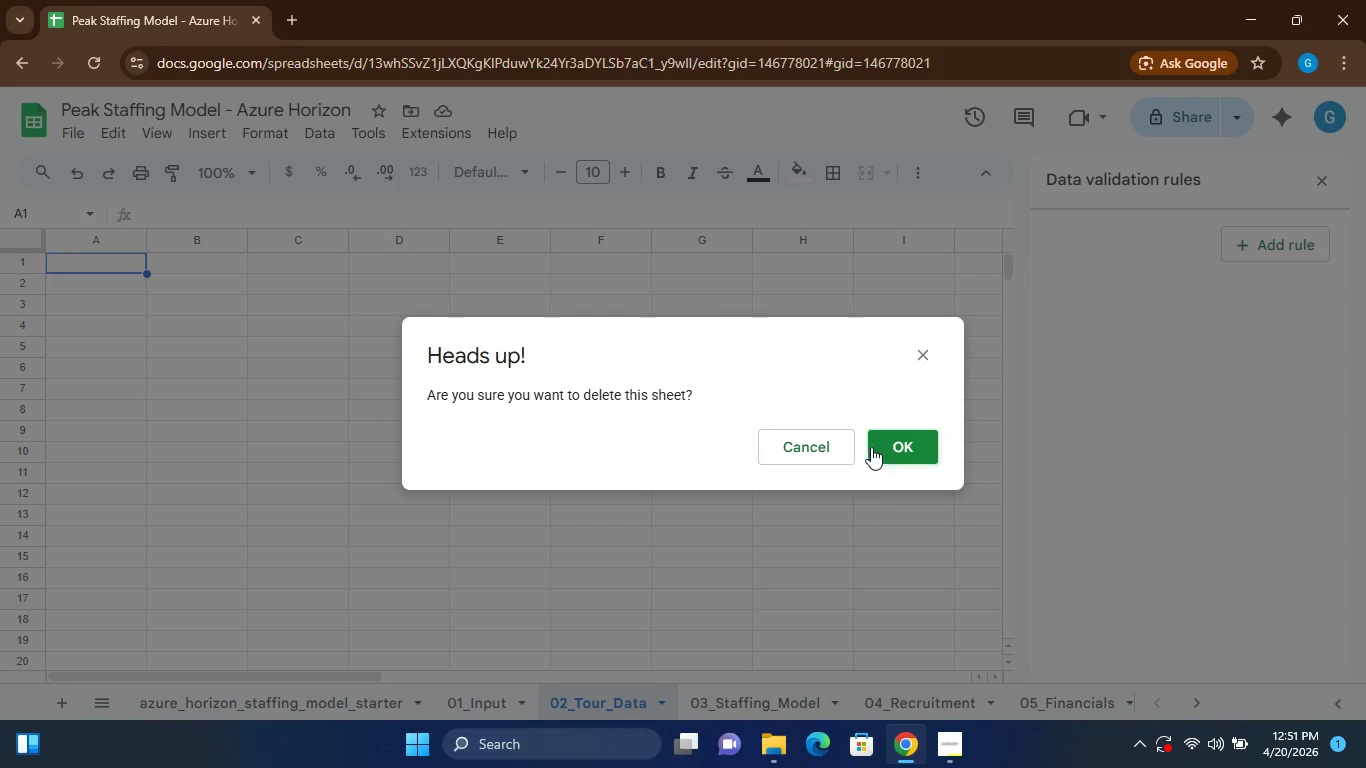 
left_click([879, 447])
 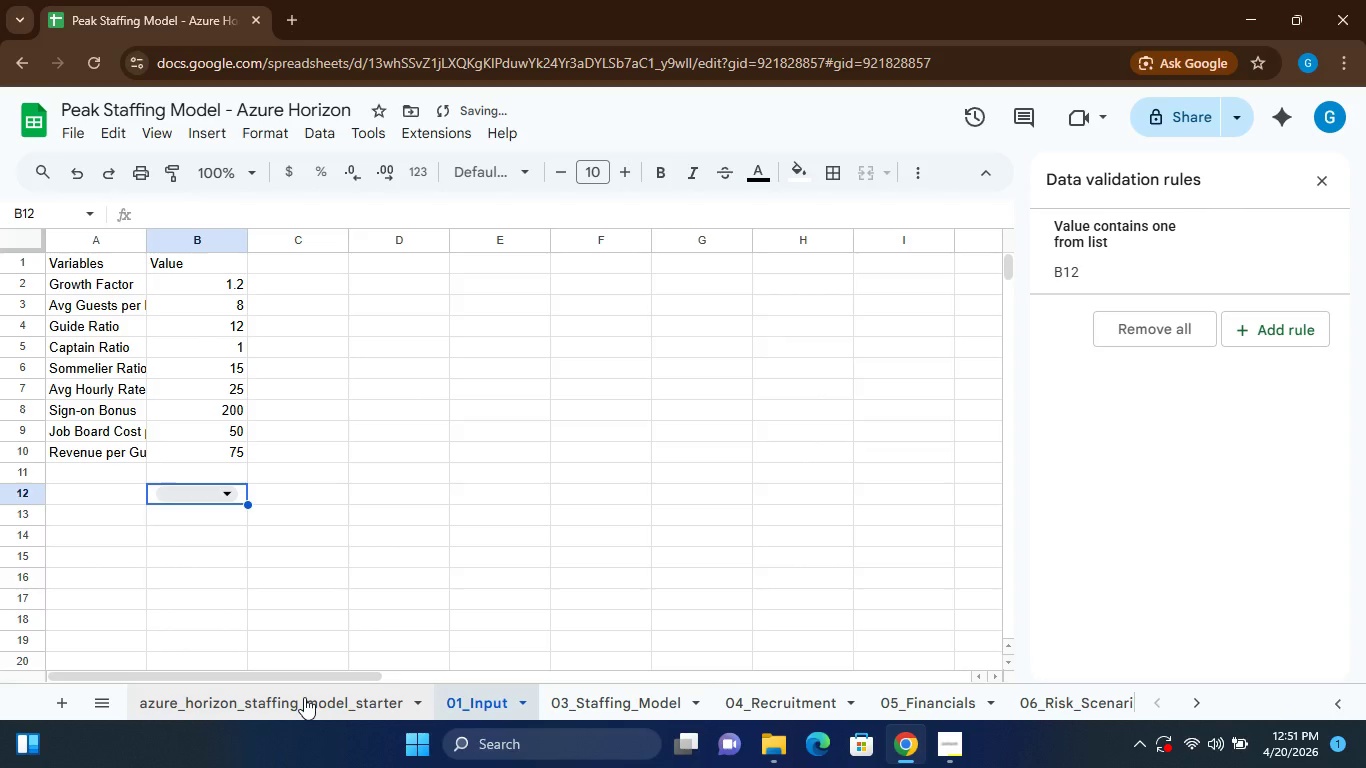 
left_click([366, 697])
 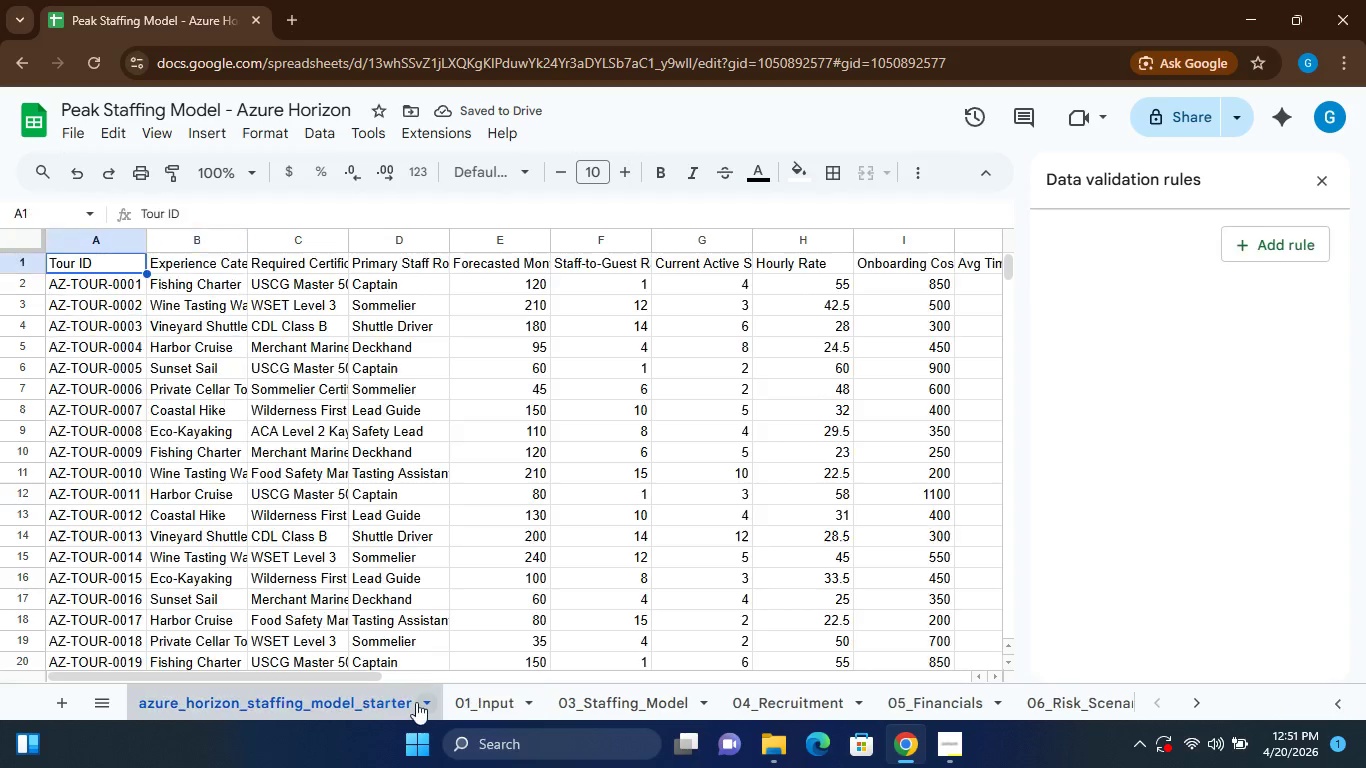 
left_click([422, 700])
 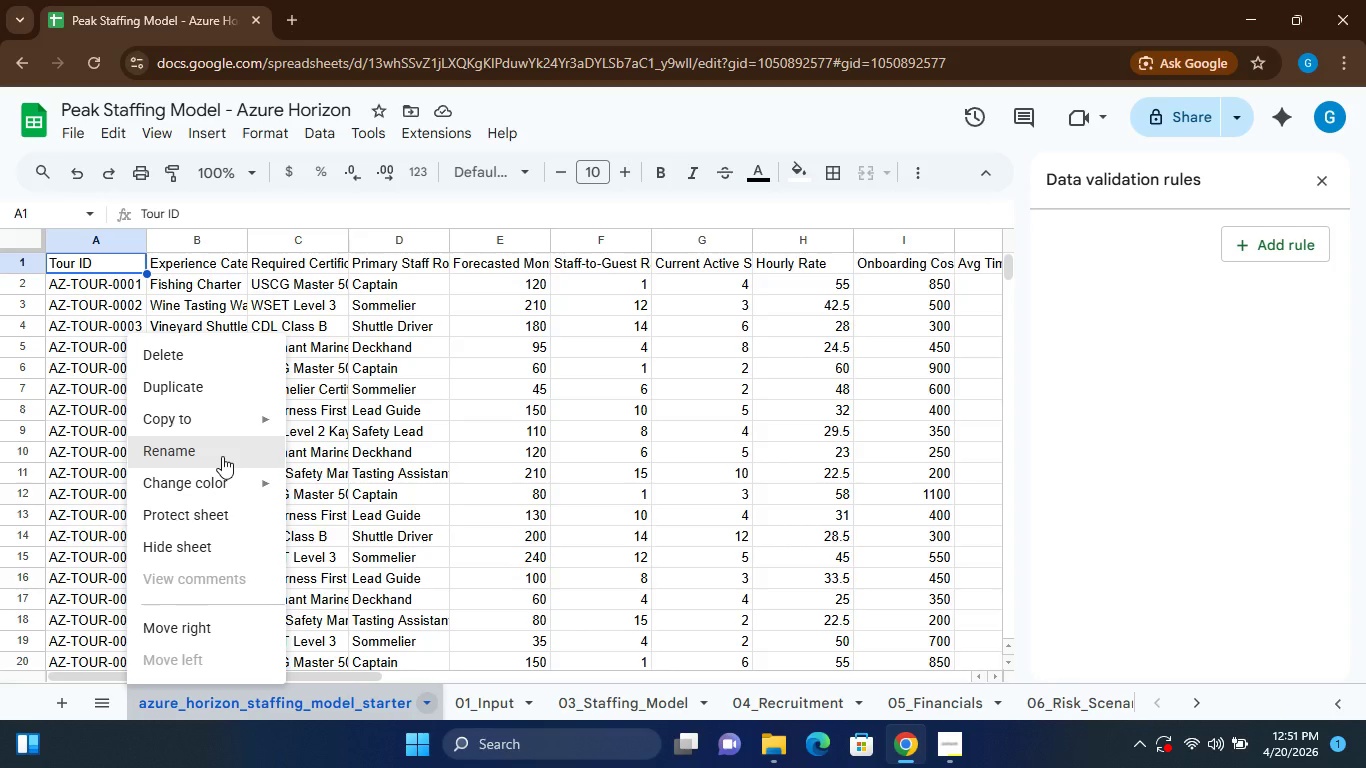 
left_click([222, 456])
 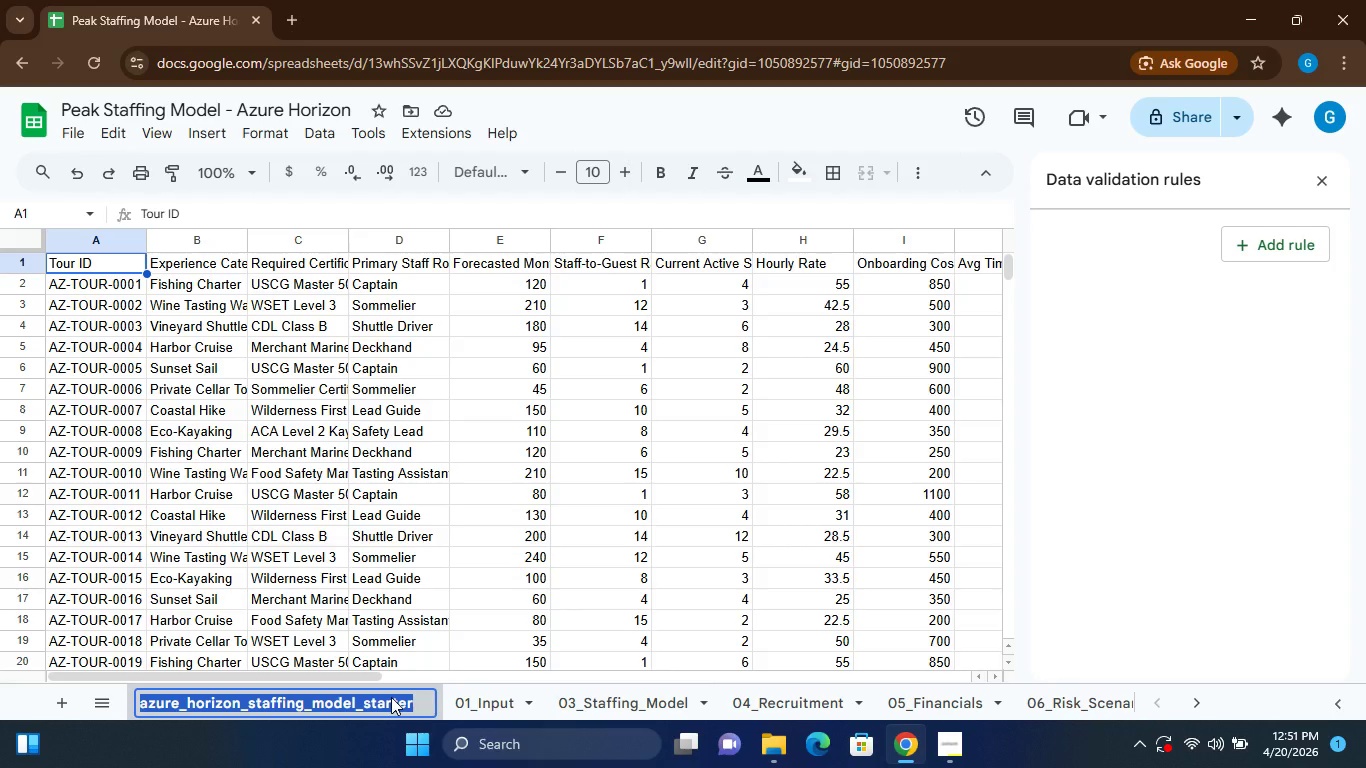 
type(02_Tour_Data)
 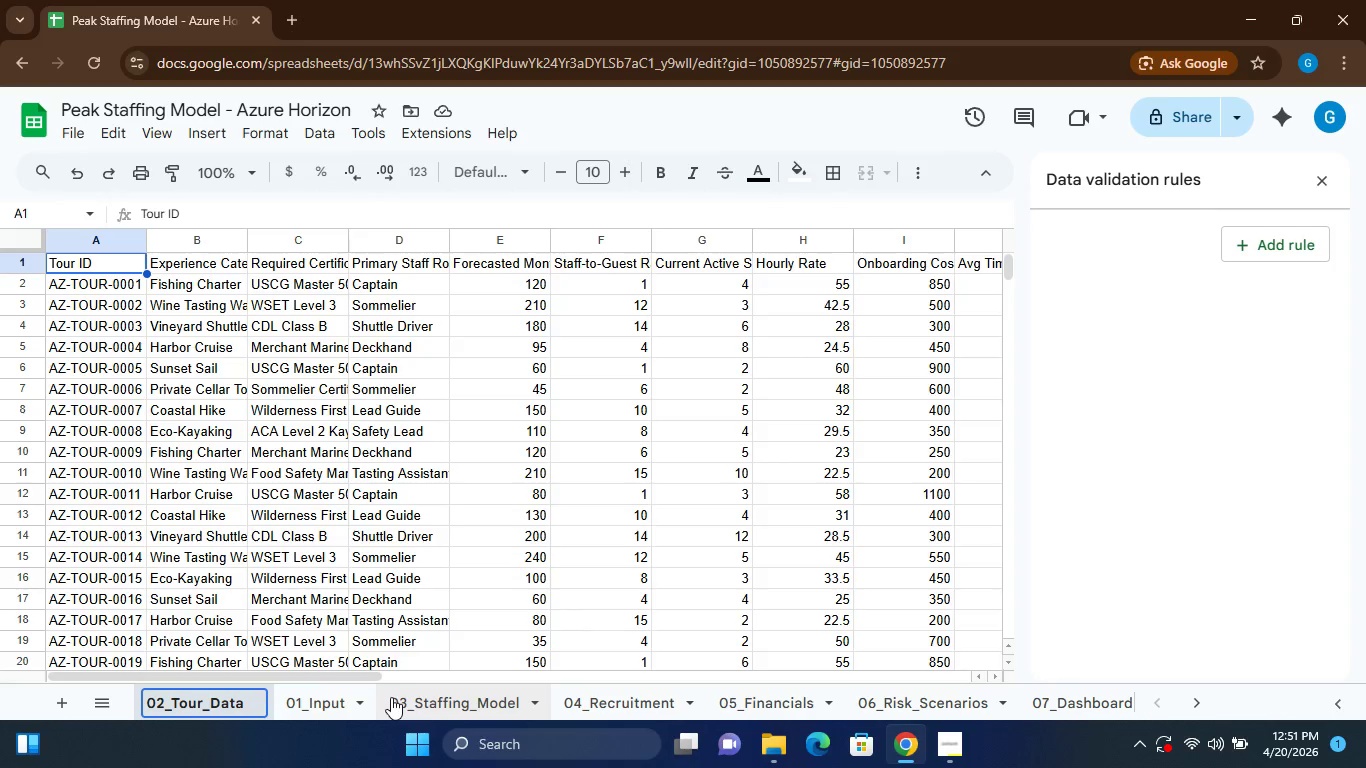 
wait(11.06)
 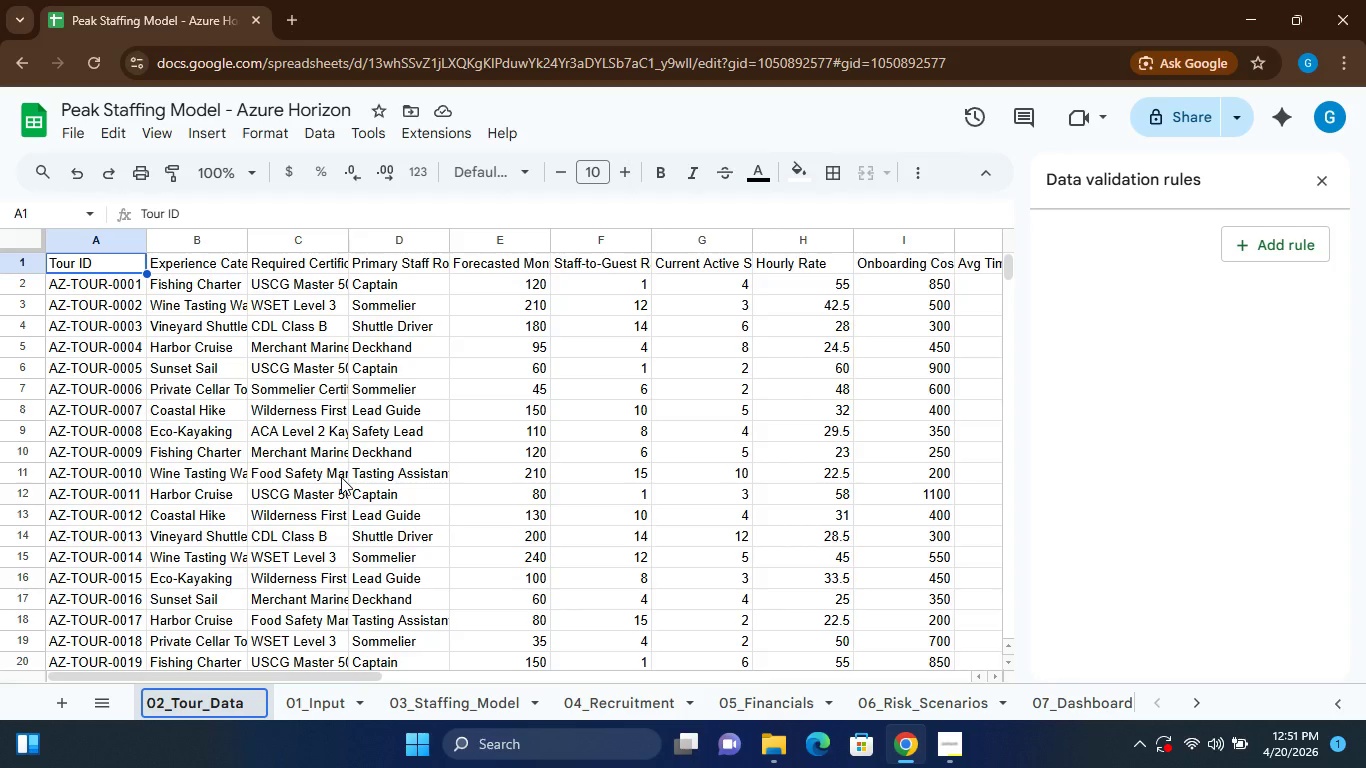 
left_click([466, 689])
 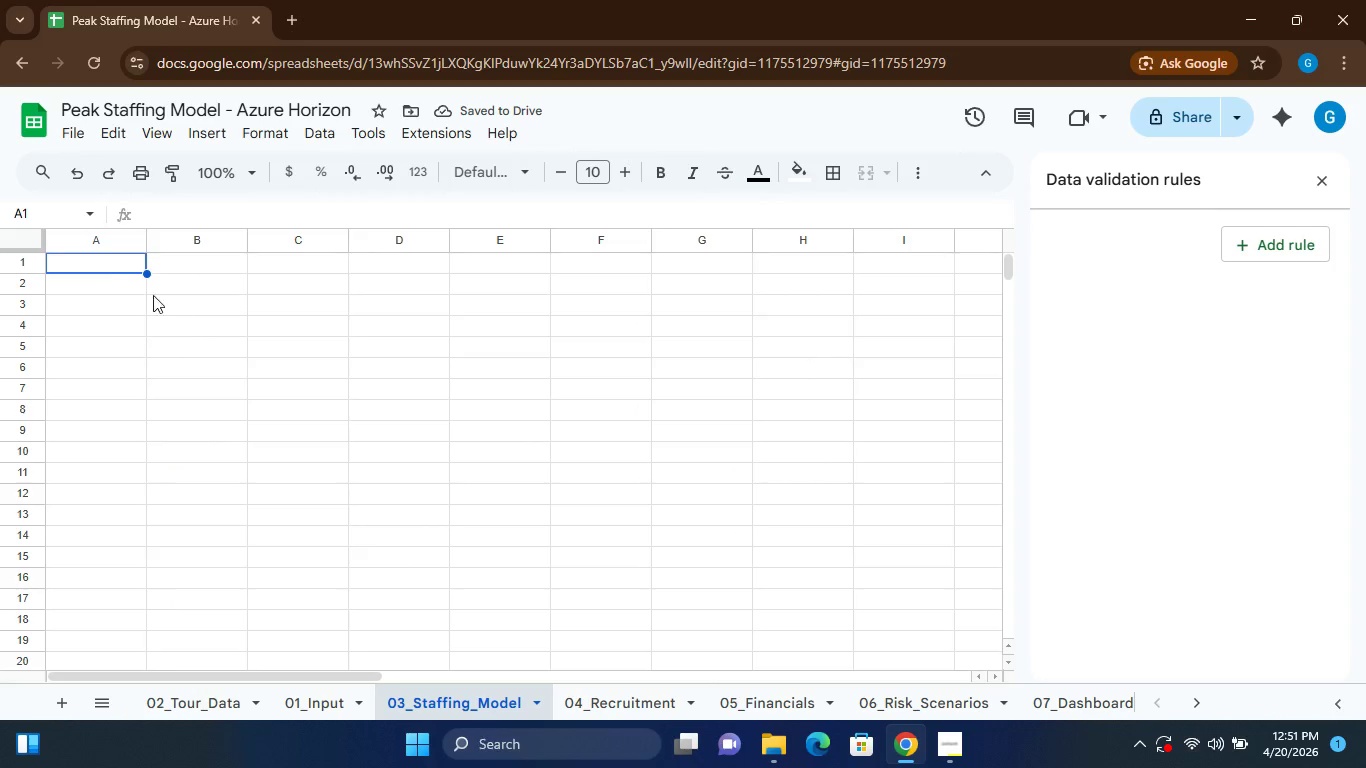 
wait(6.28)
 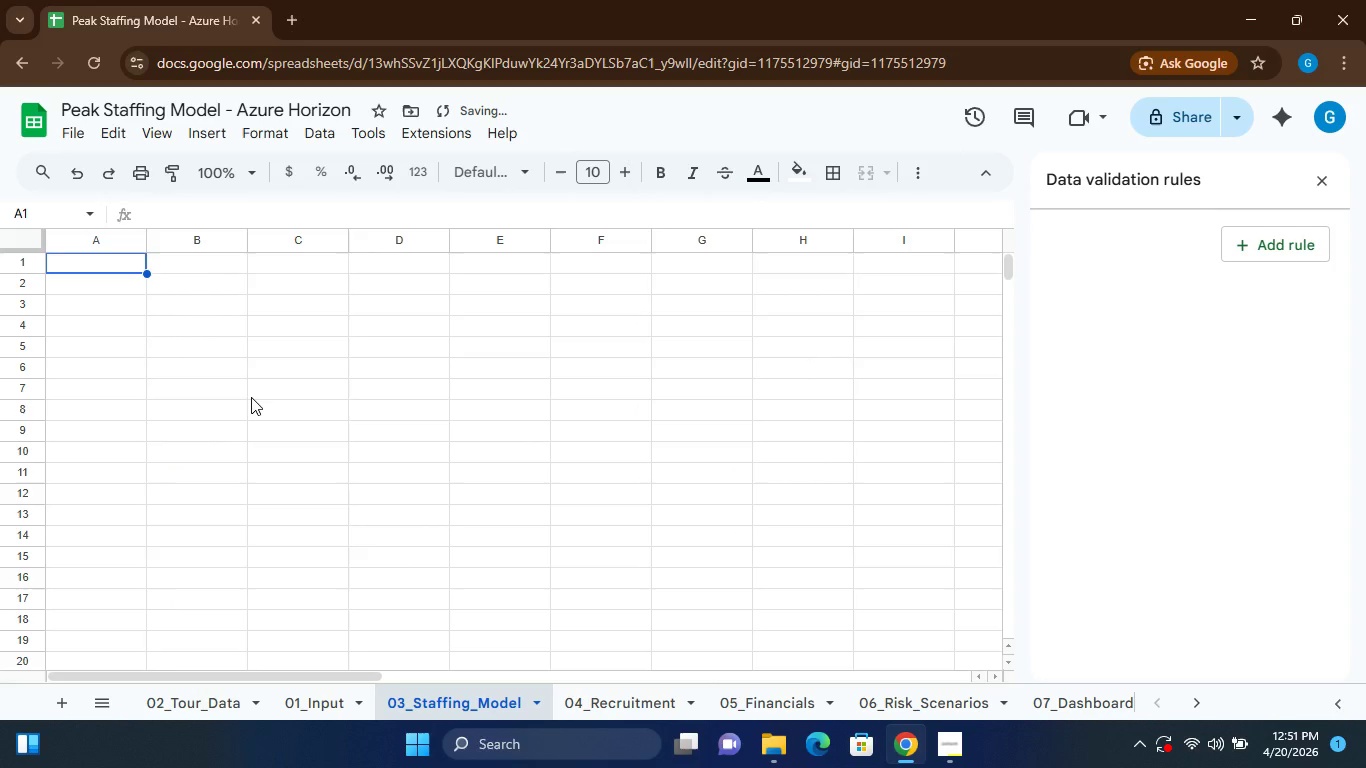 
left_click([71, 258])
 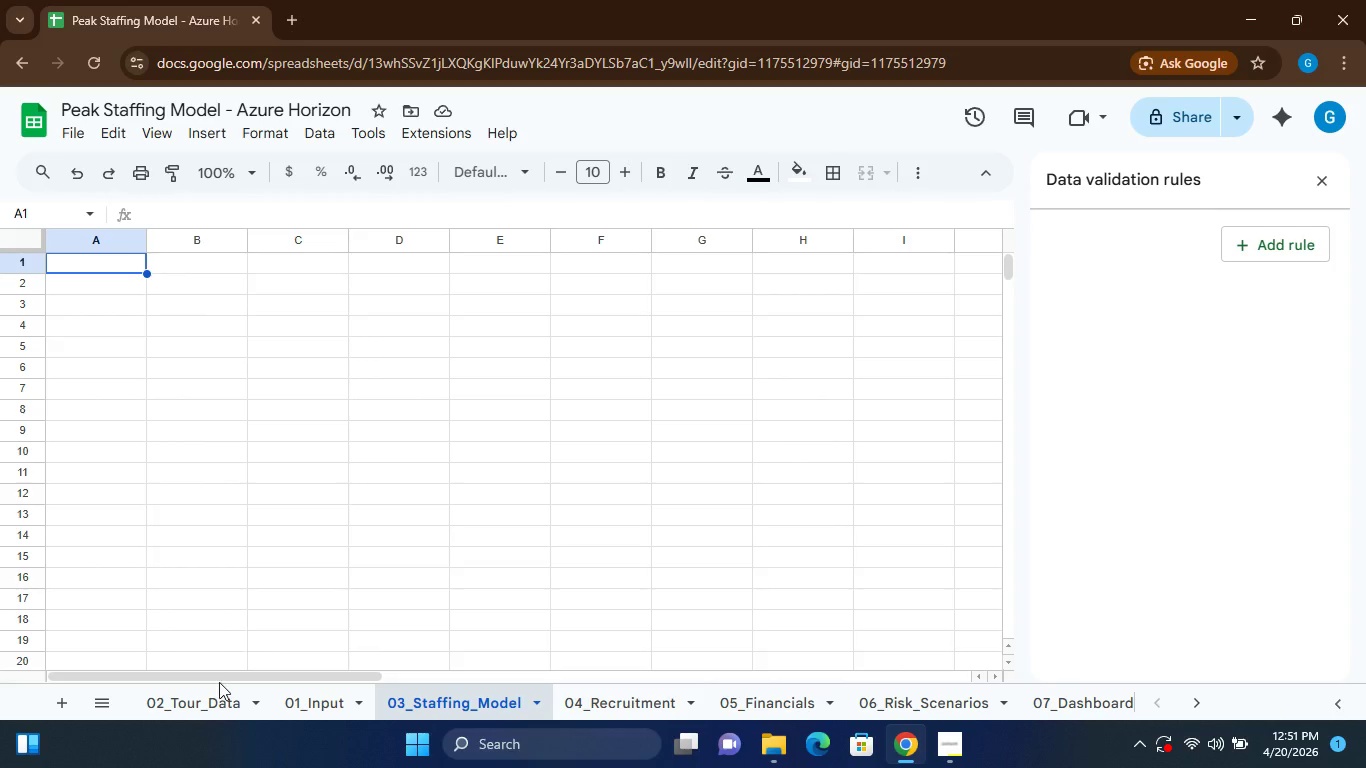 
left_click([203, 691])
 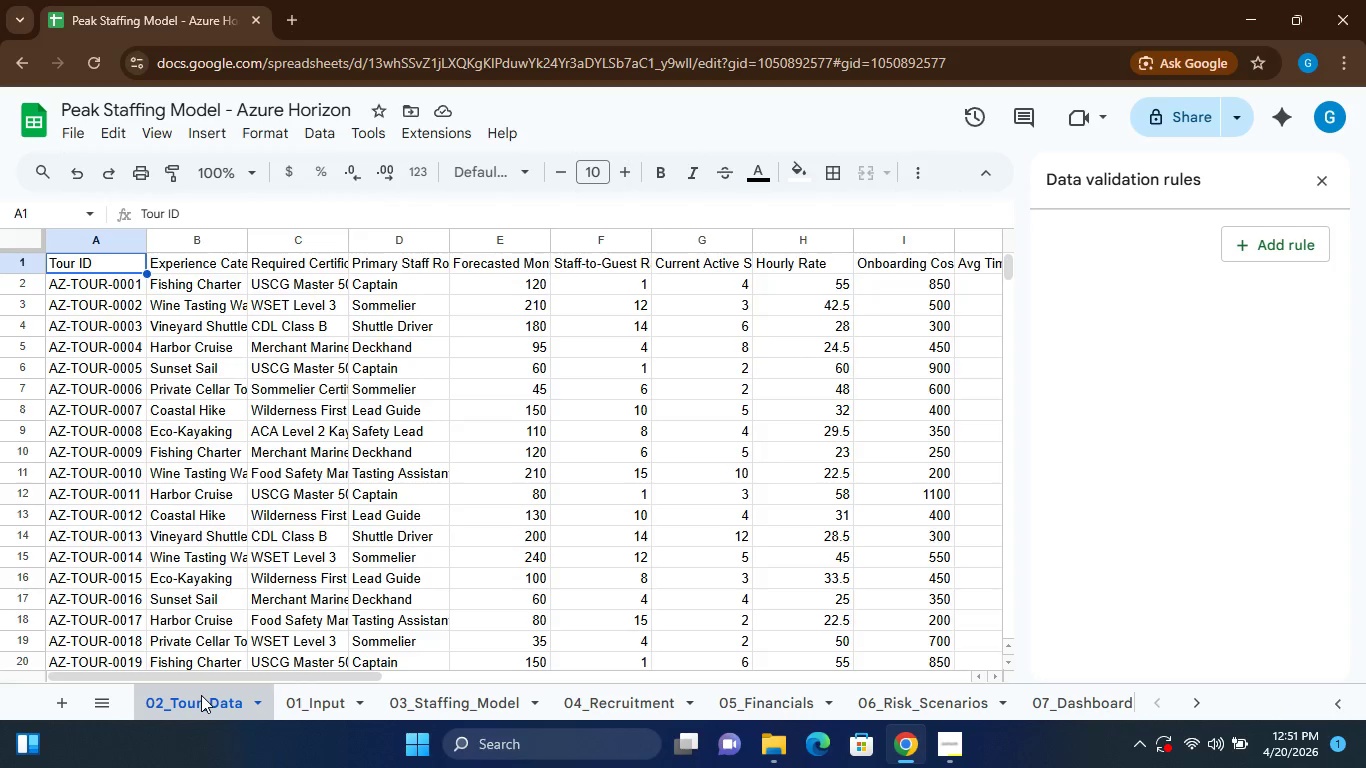 
left_click_drag(start_coordinate=[201, 695], to_coordinate=[328, 710])
 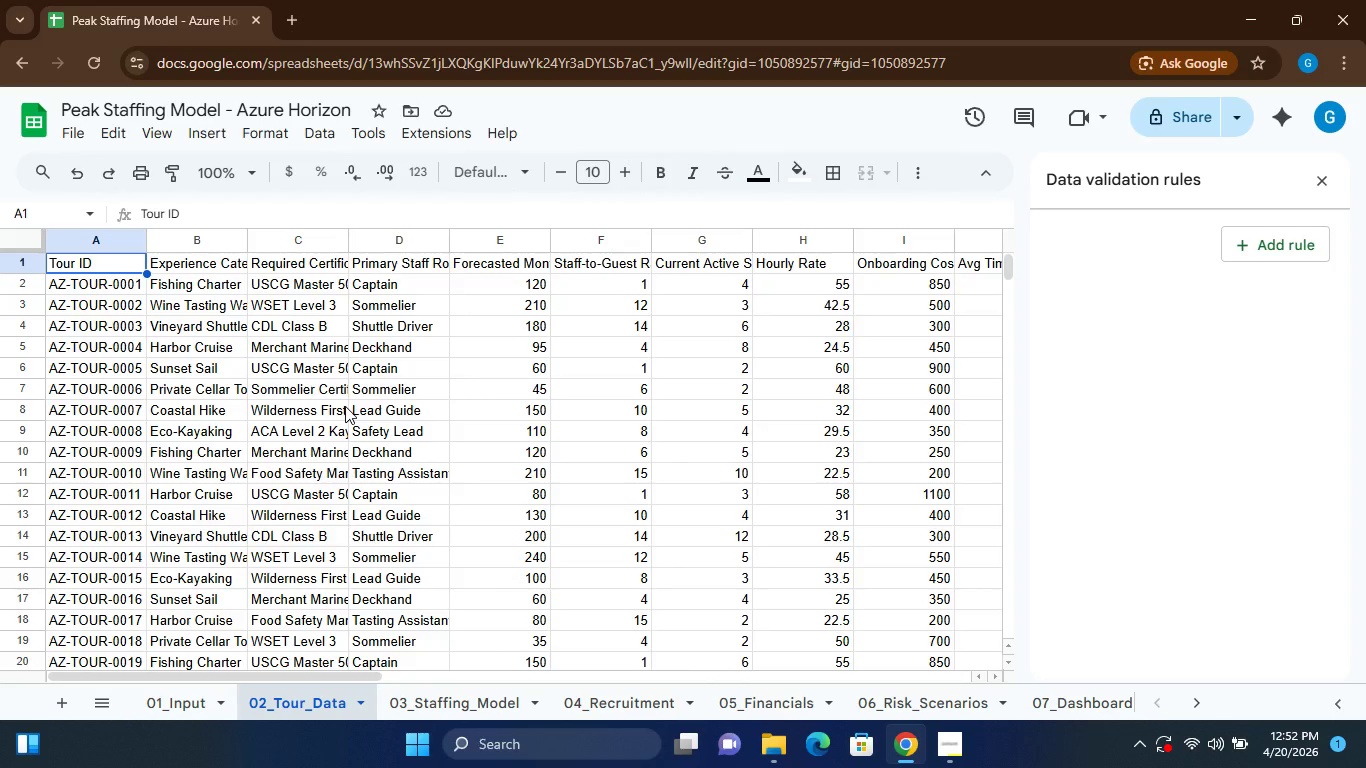 
wait(24.22)
 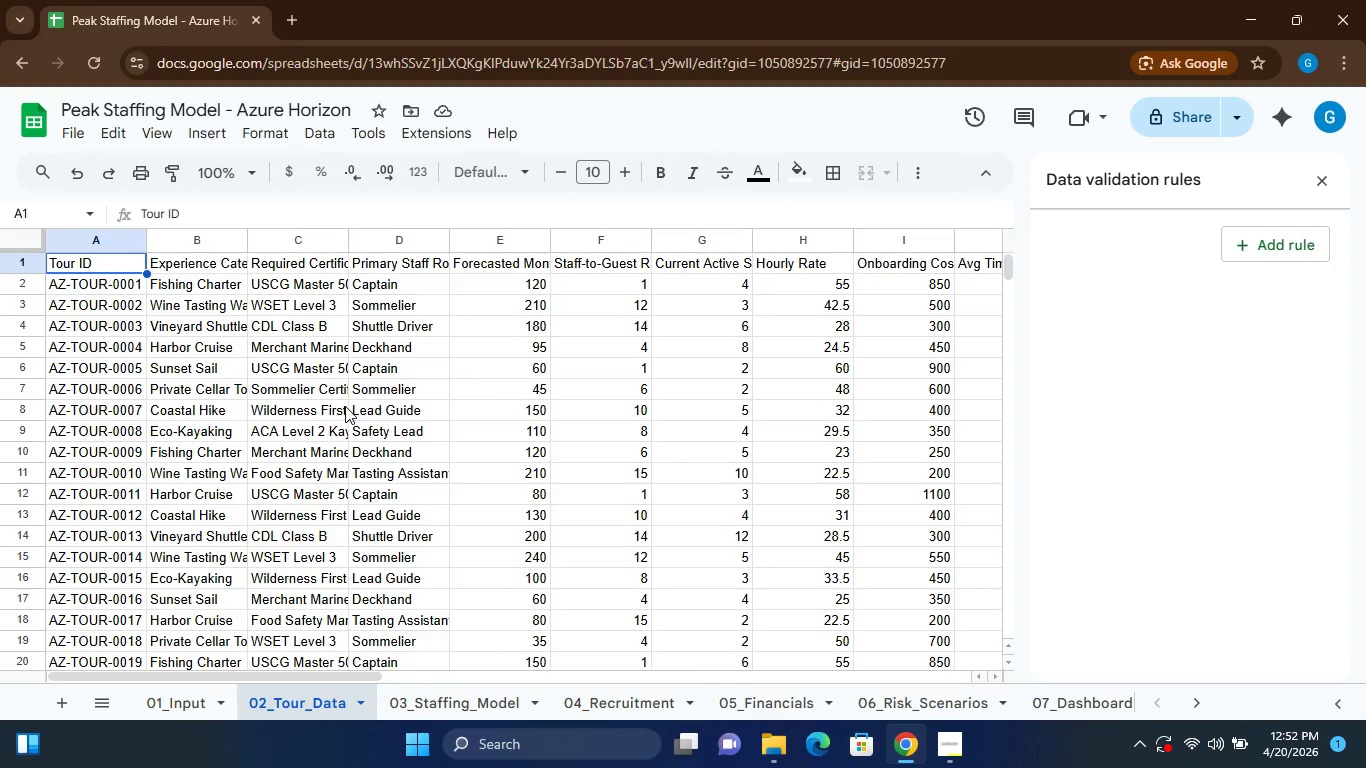 
left_click([456, 695])
 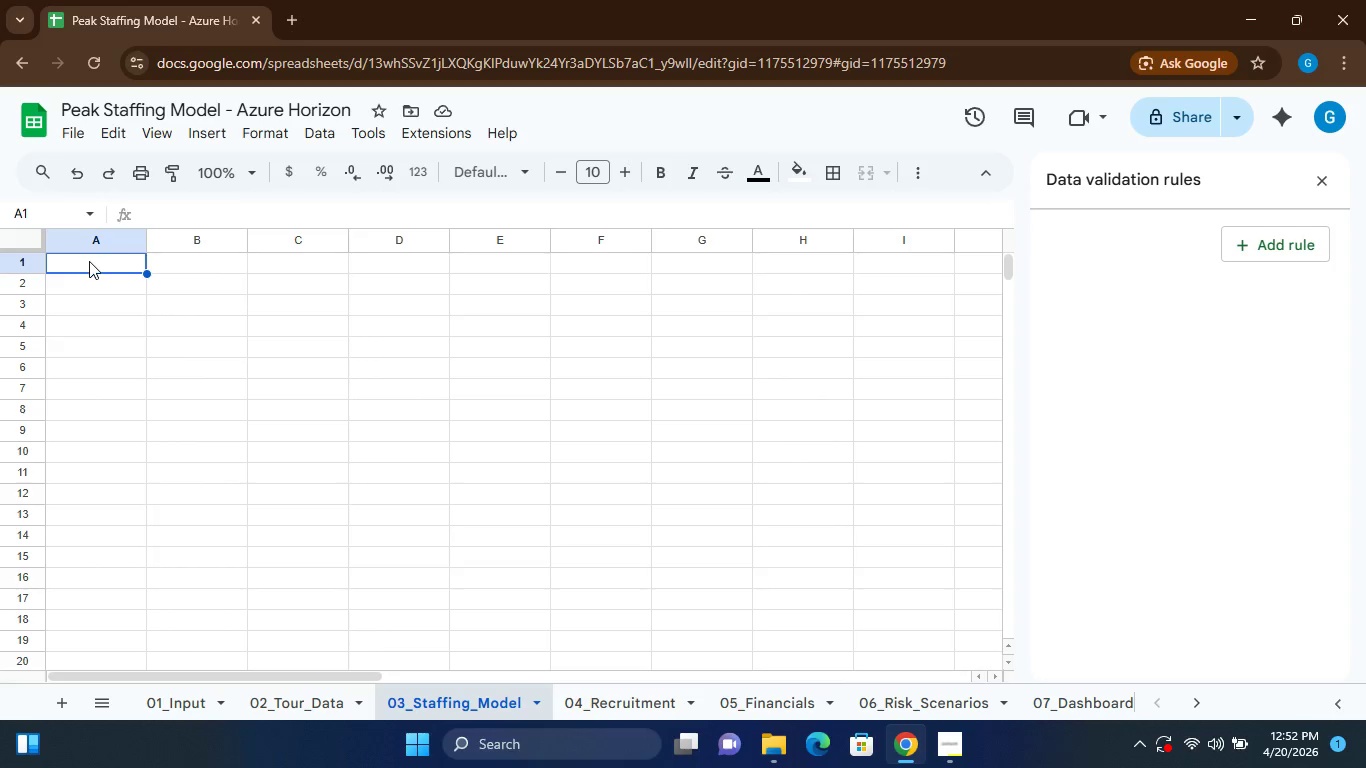 
left_click([76, 262])
 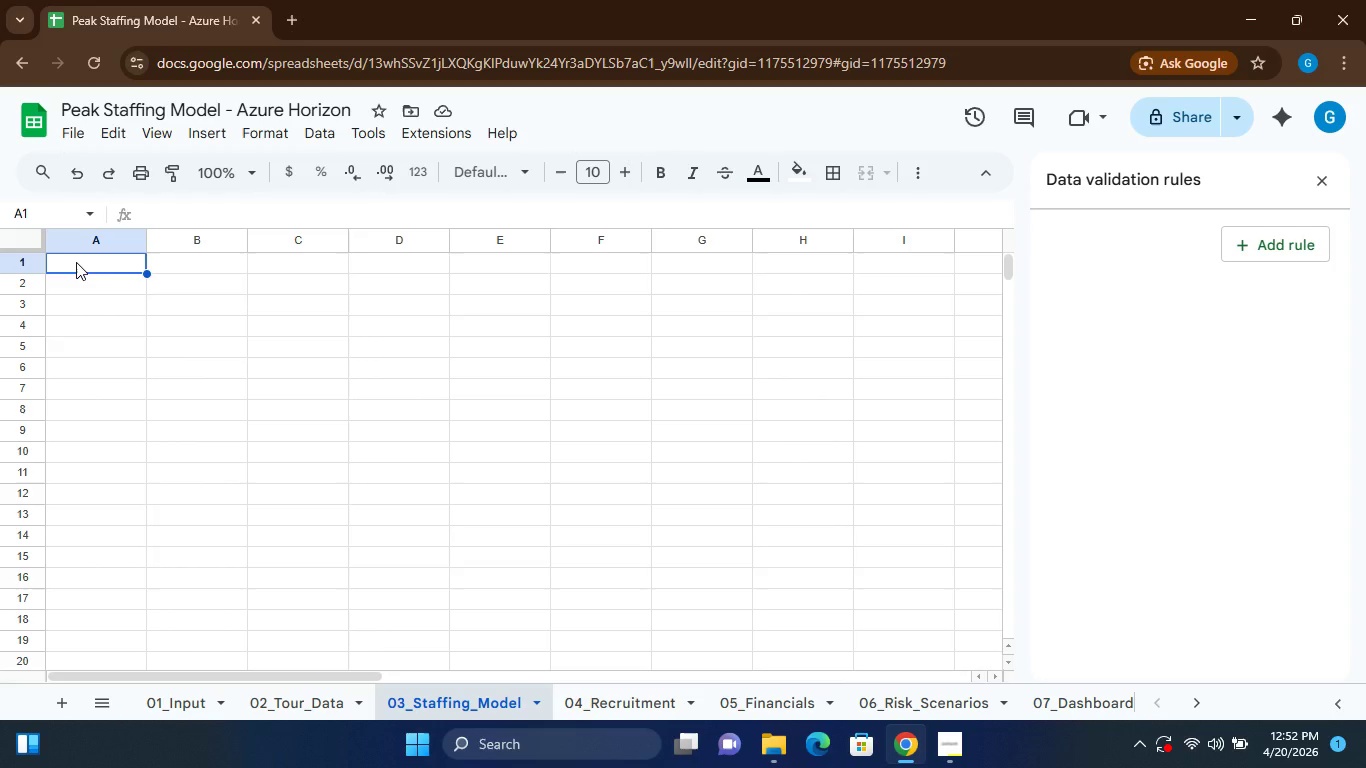 
type(Tour ID)
 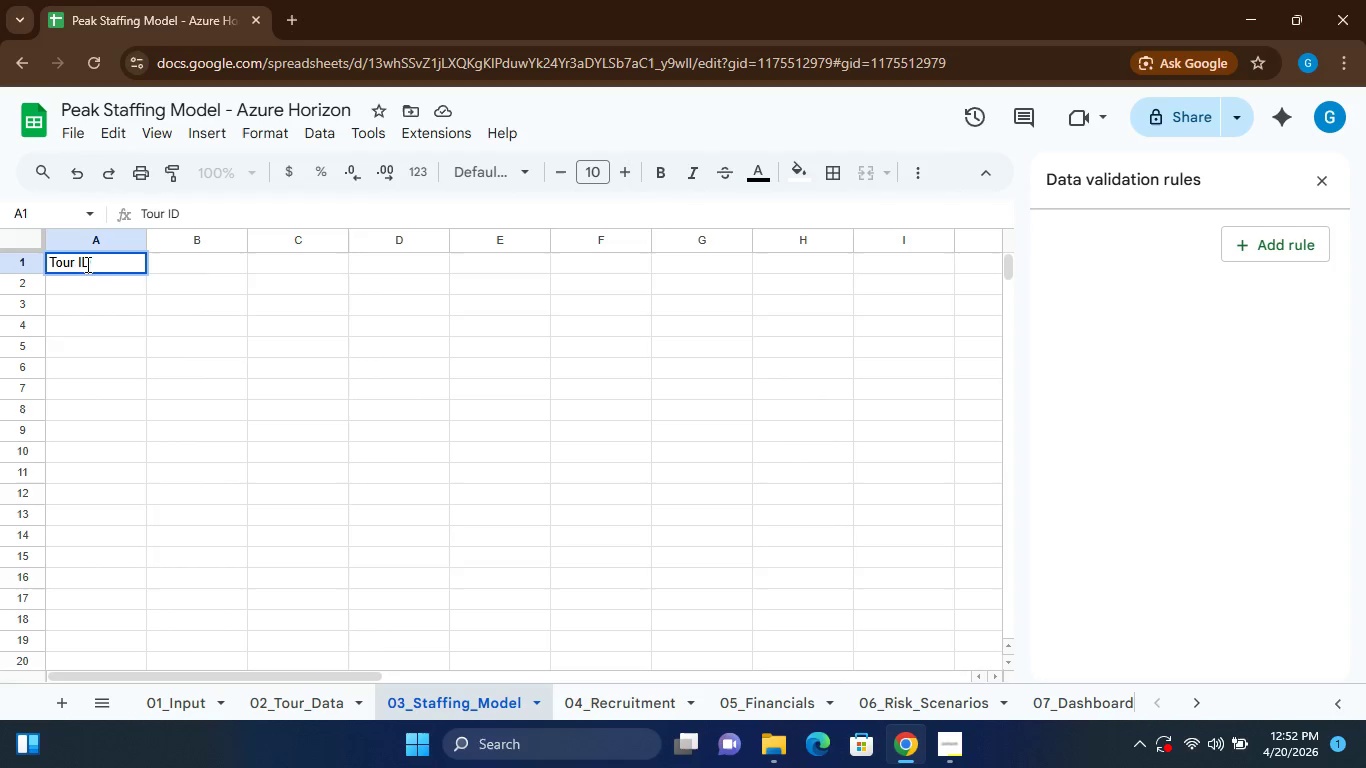 
left_click([176, 257])
 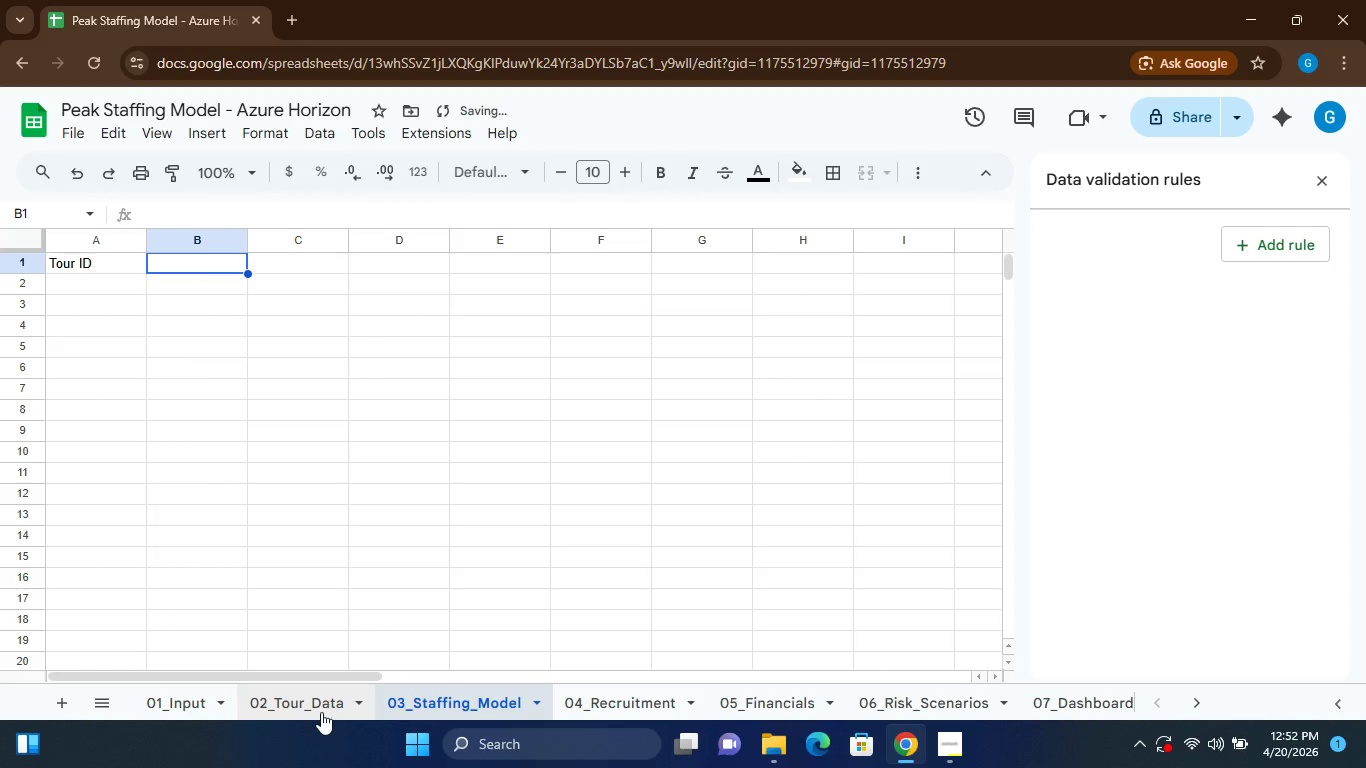 
left_click([314, 705])
 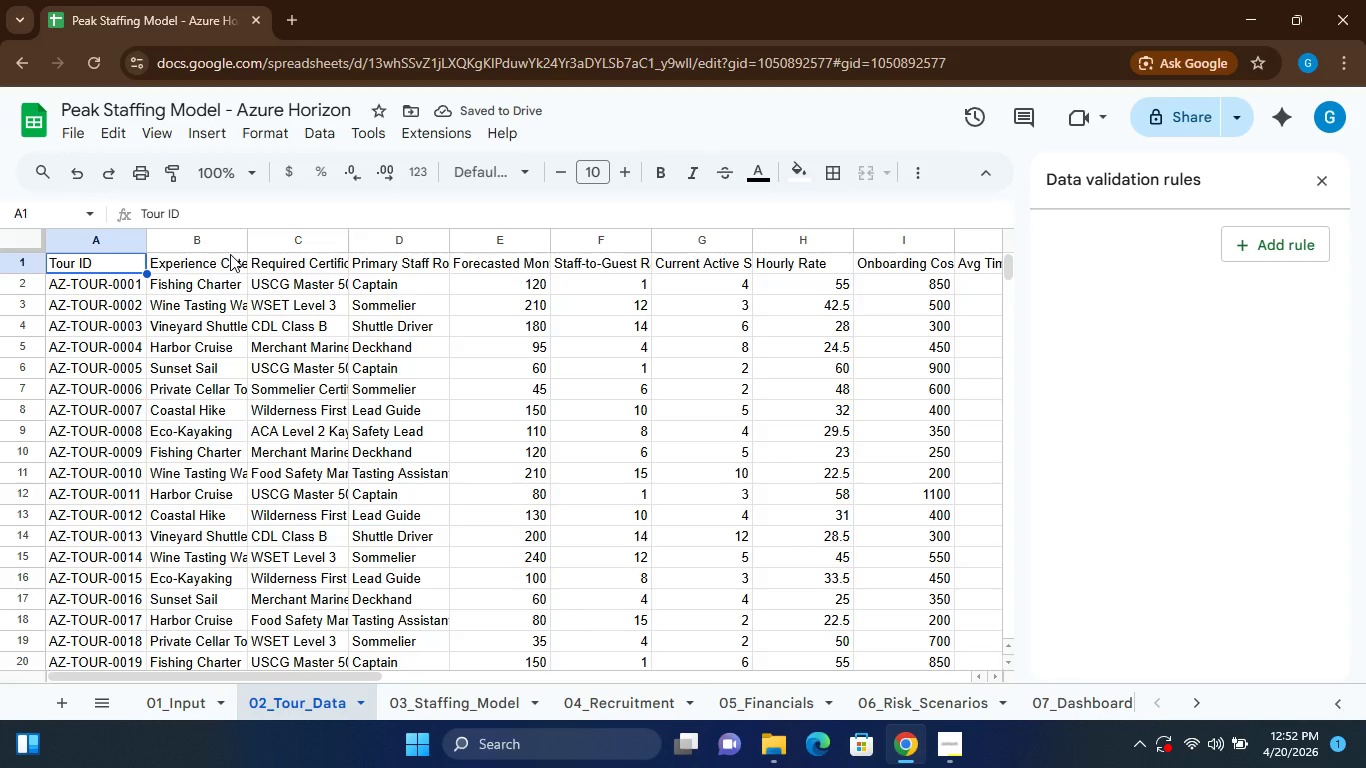 
left_click([236, 263])
 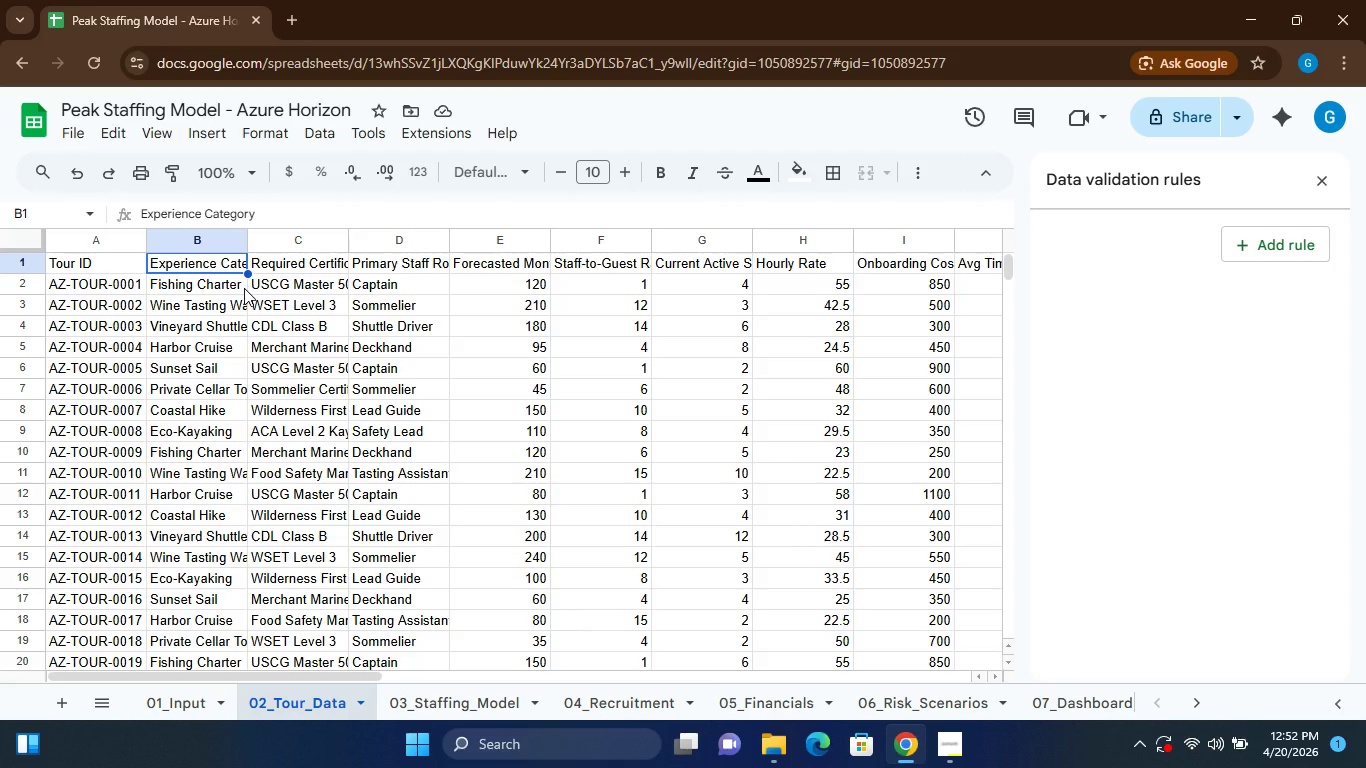 
left_click([244, 288])
 